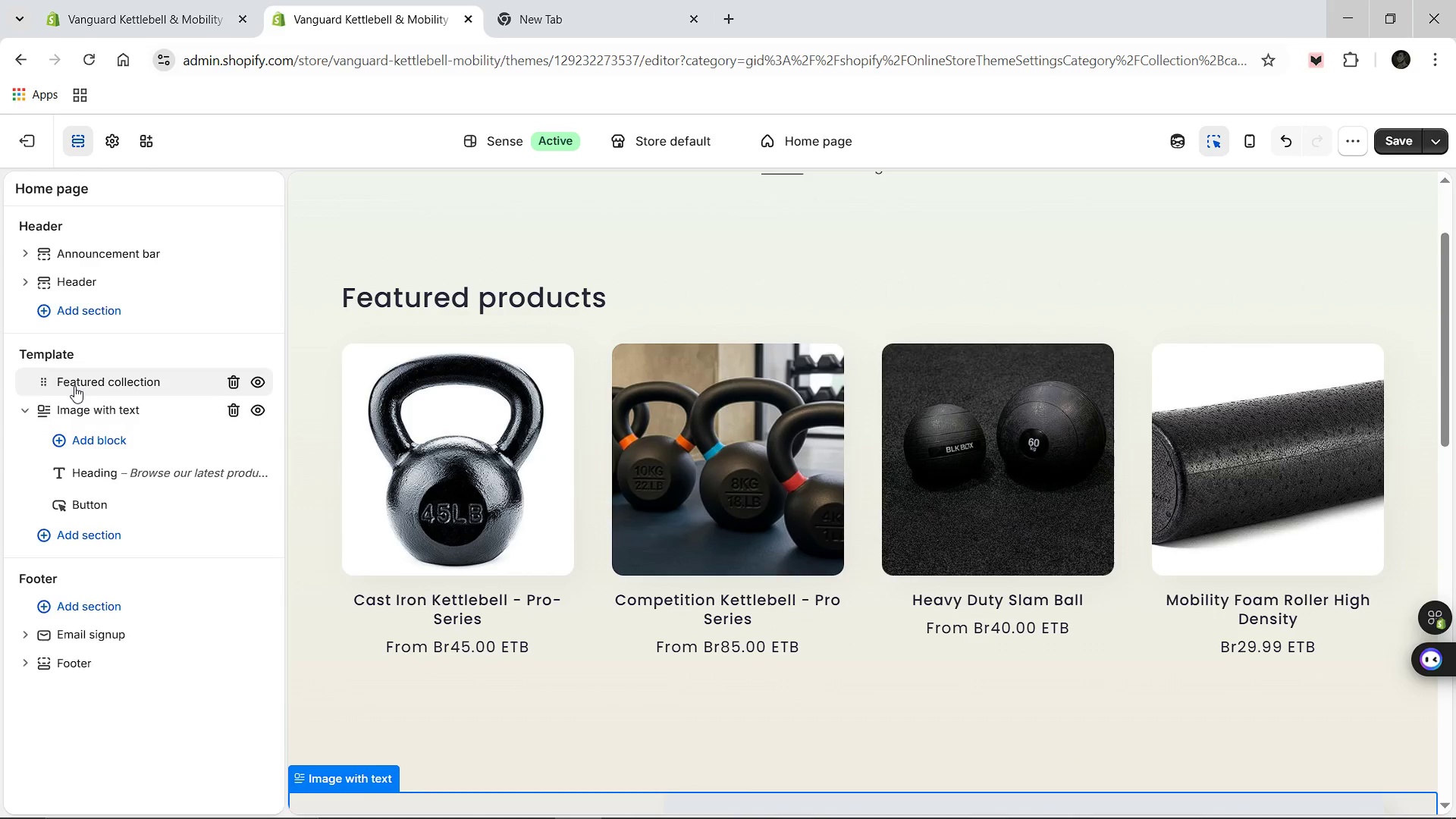 
left_click_drag(start_coordinate=[74, 386], to_coordinate=[80, 537])
 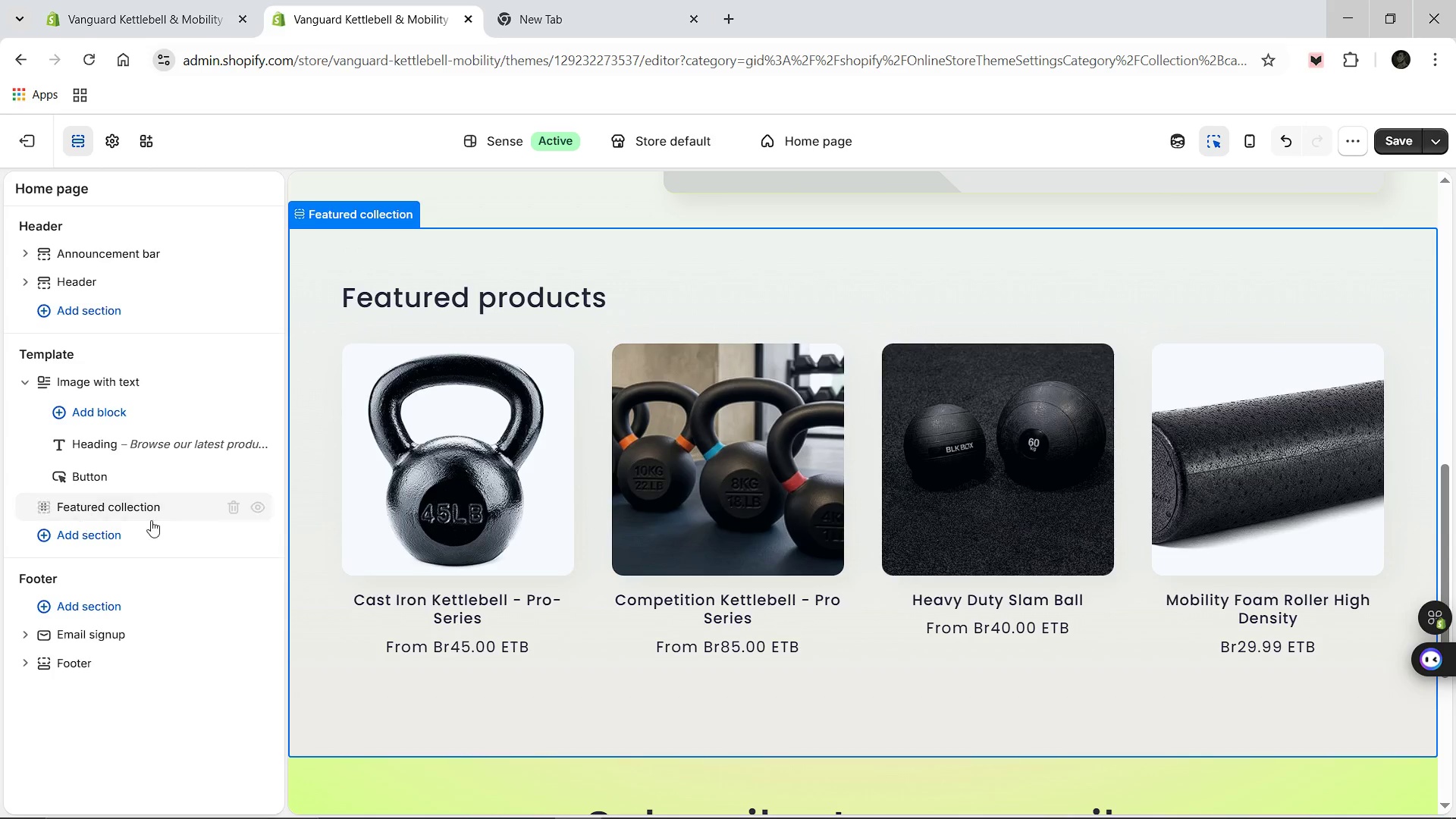 
wait(6.16)
 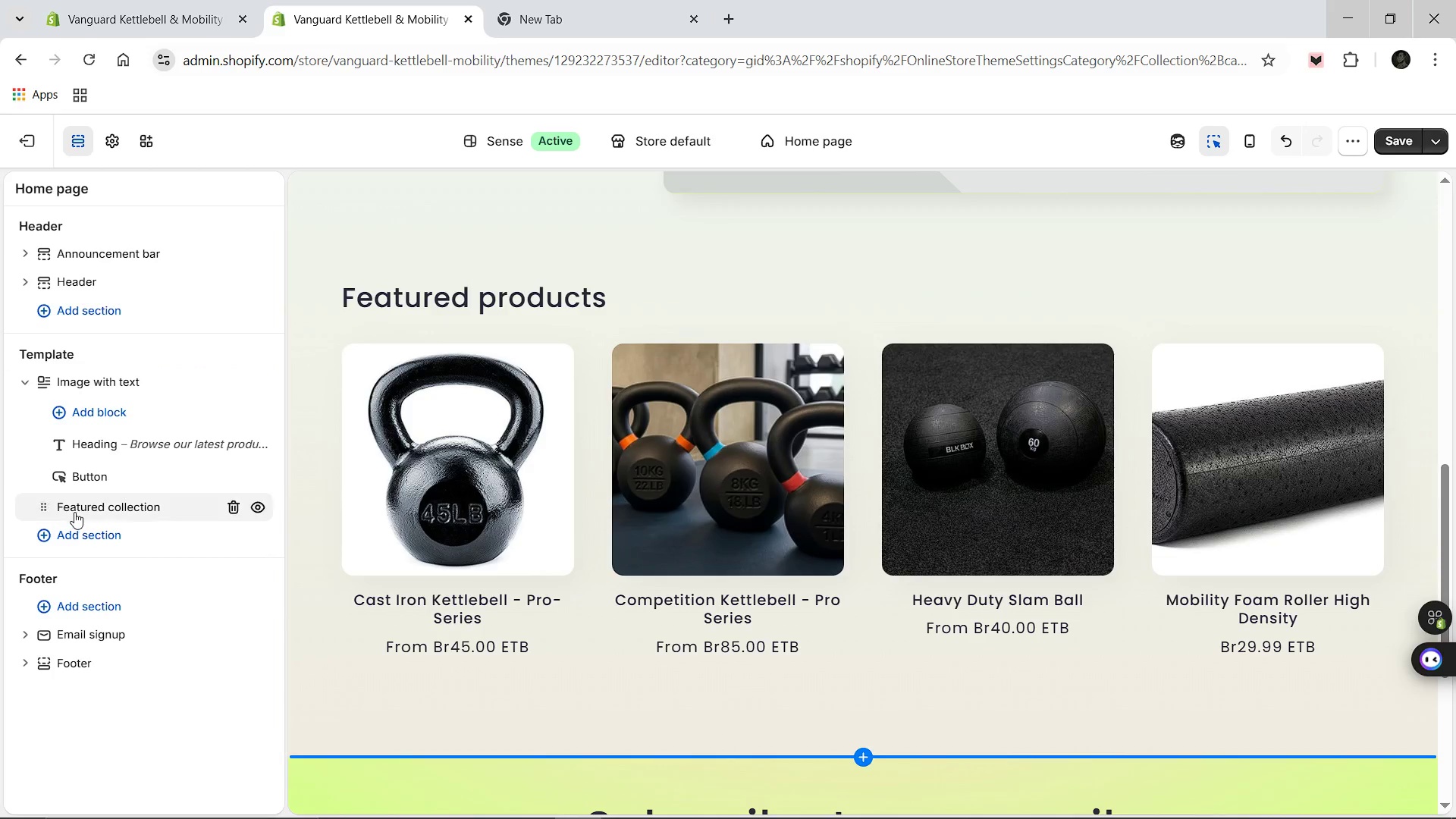 
left_click([93, 530])
 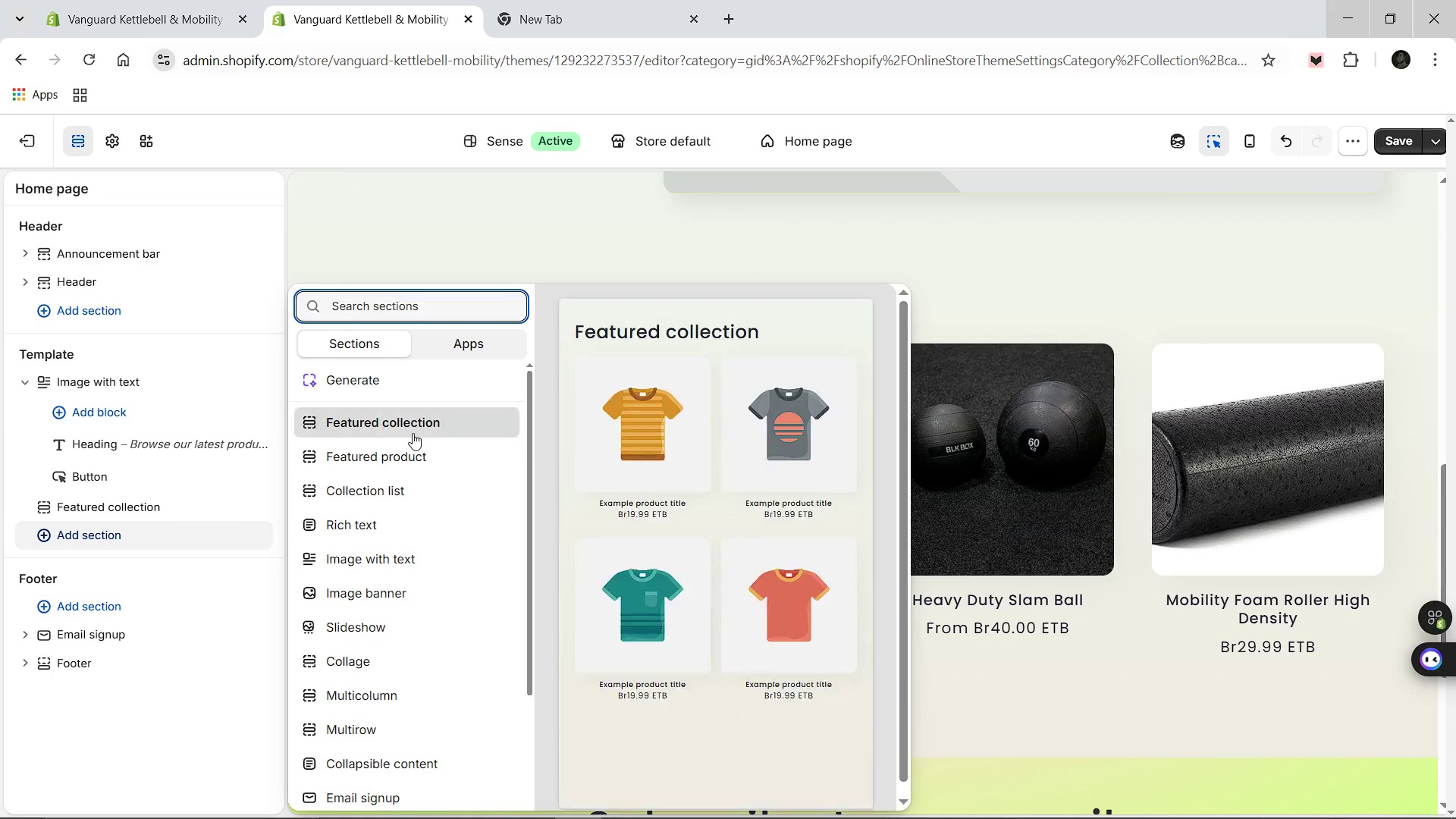 
left_click([413, 433])
 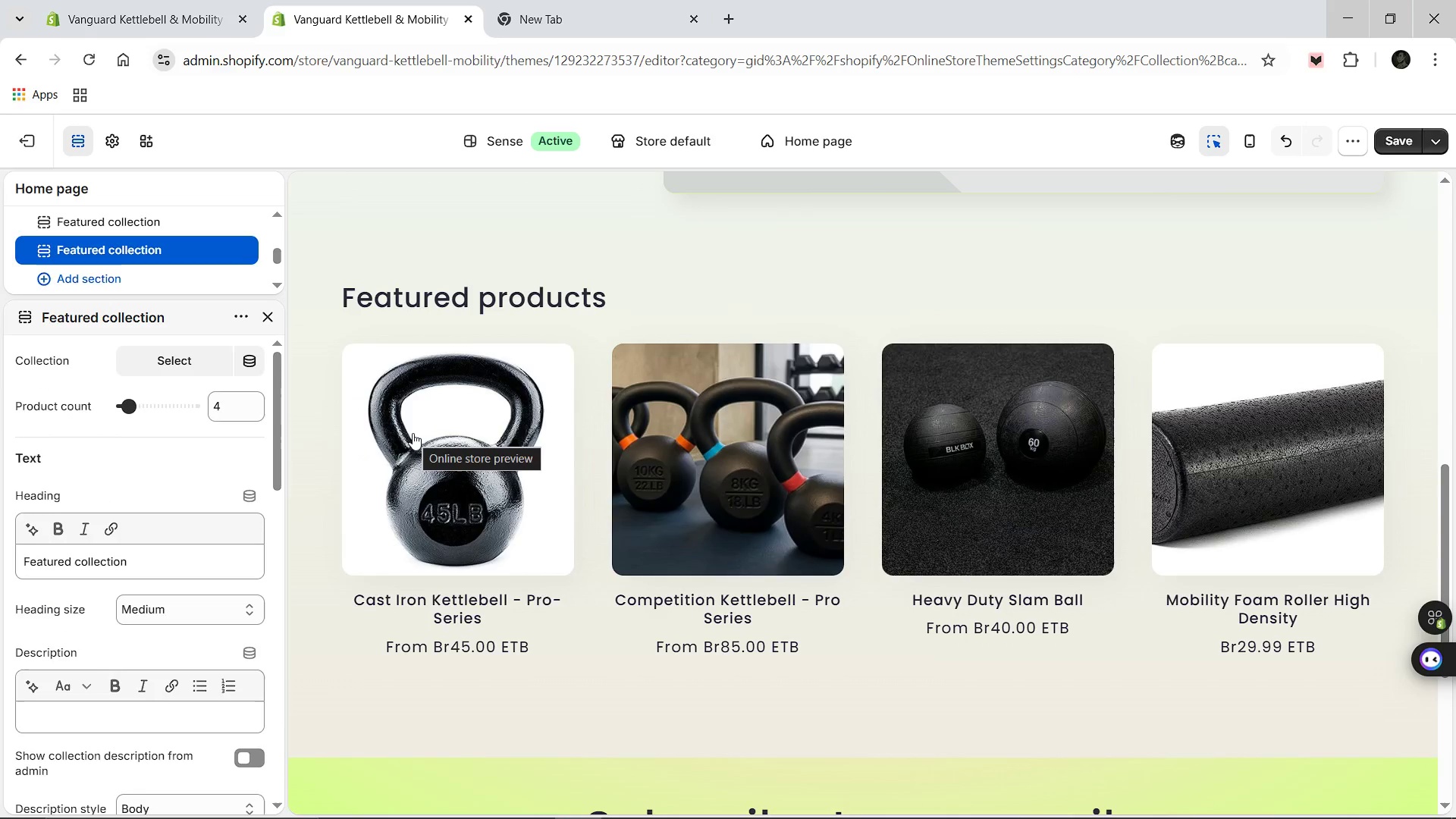 
scroll: coordinate [201, 644], scroll_direction: down, amount: 2.0
 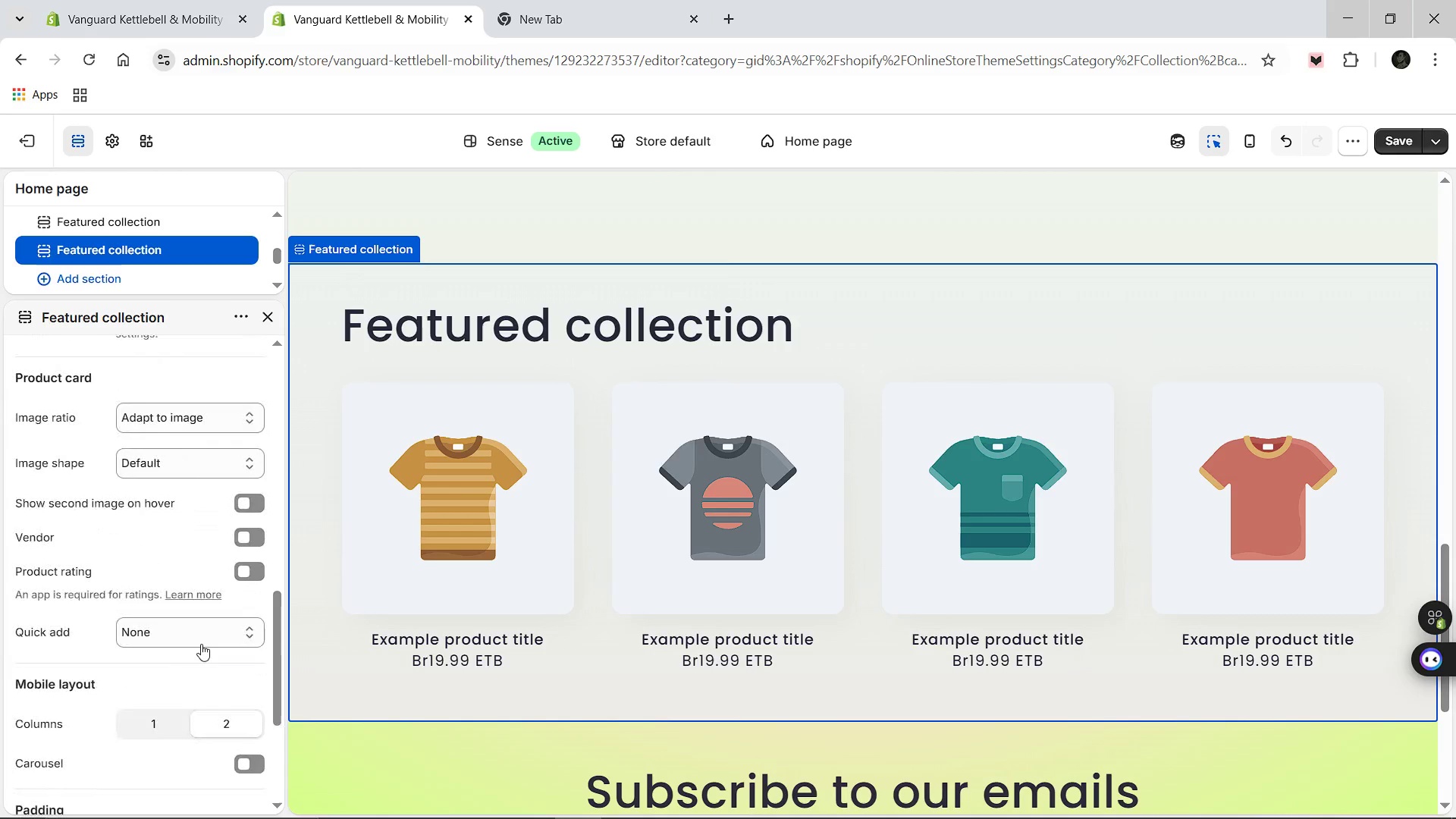 
left_click([202, 642])
 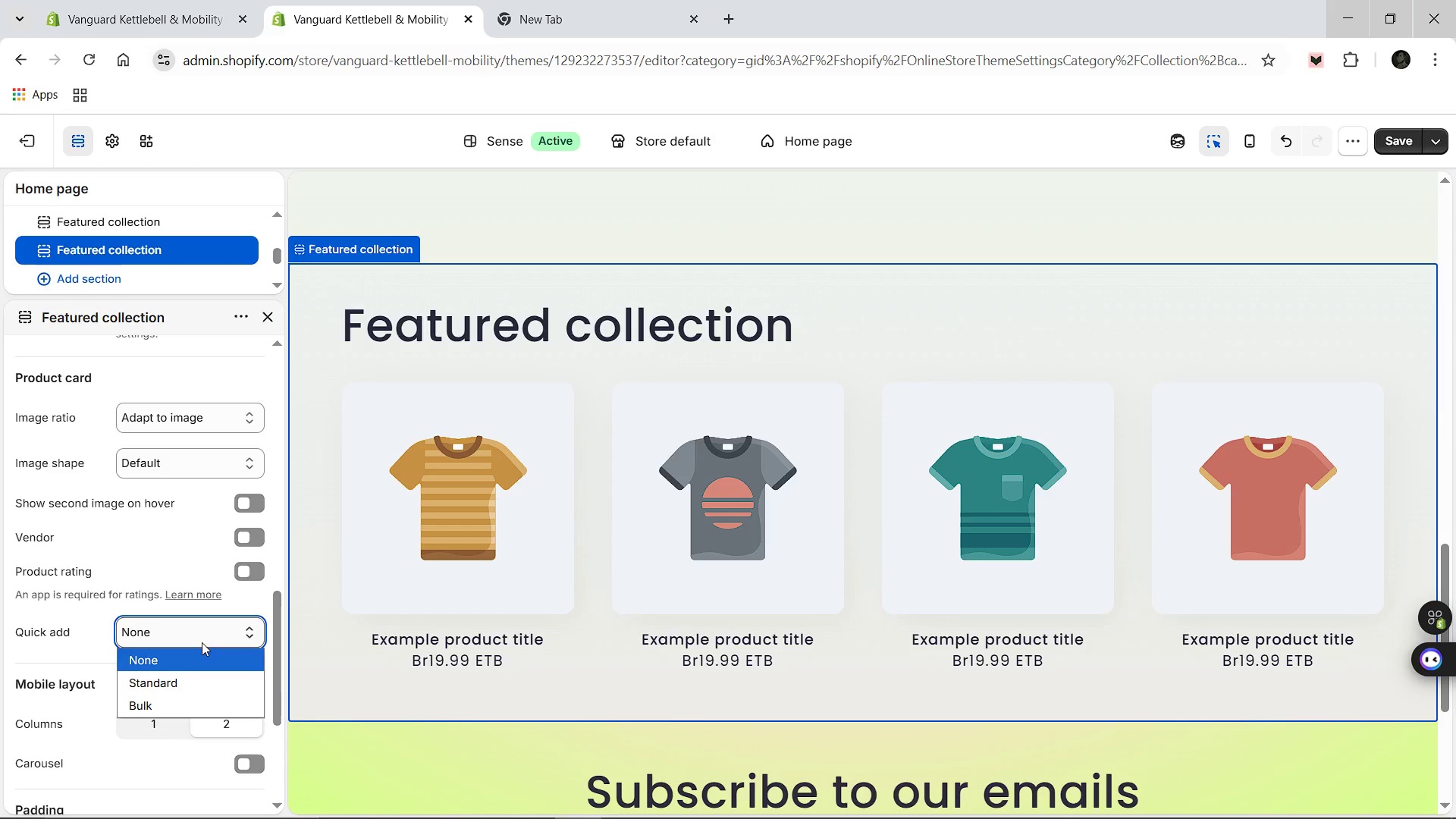 
left_click([202, 642])
 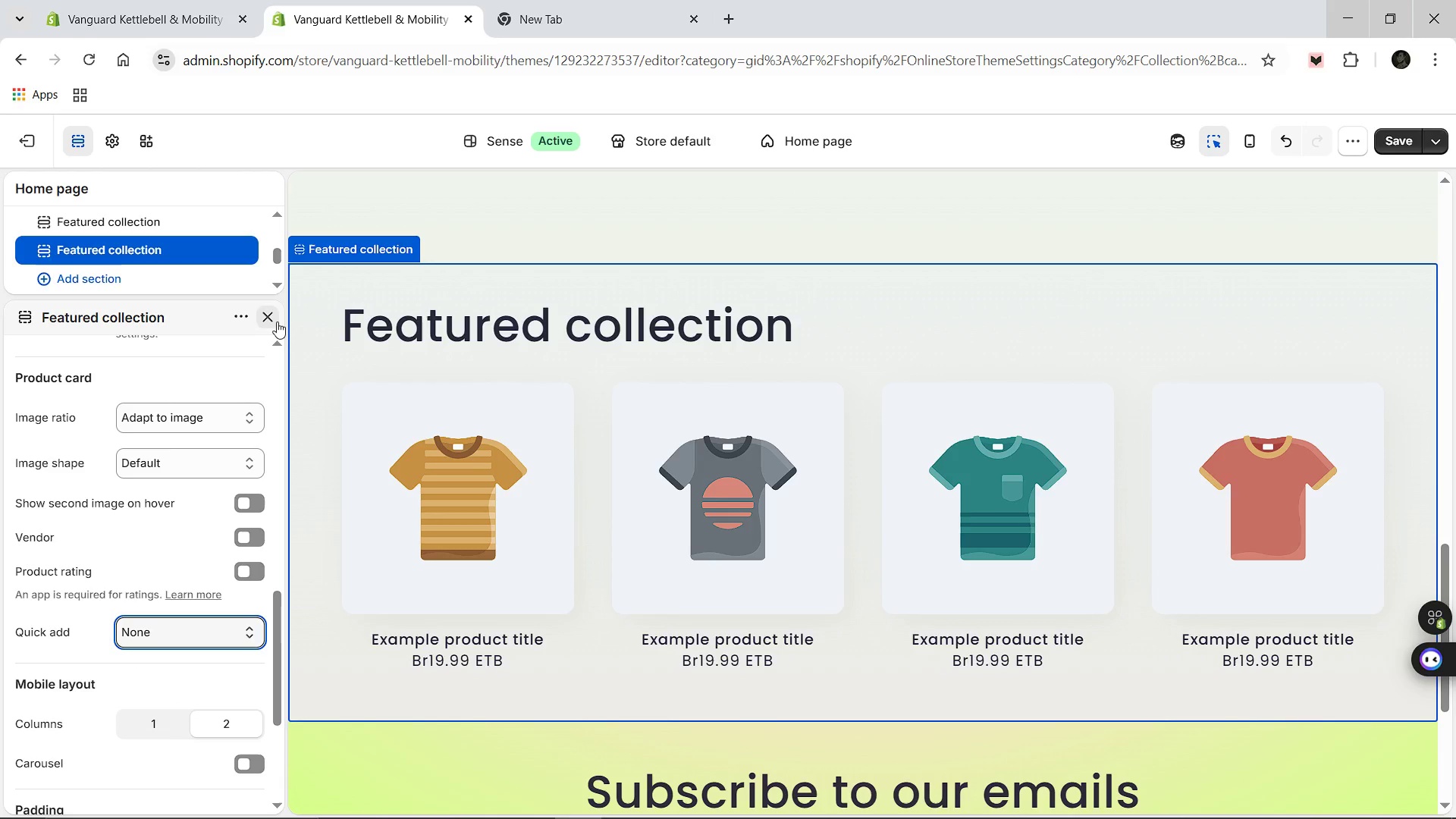 
left_click([277, 322])
 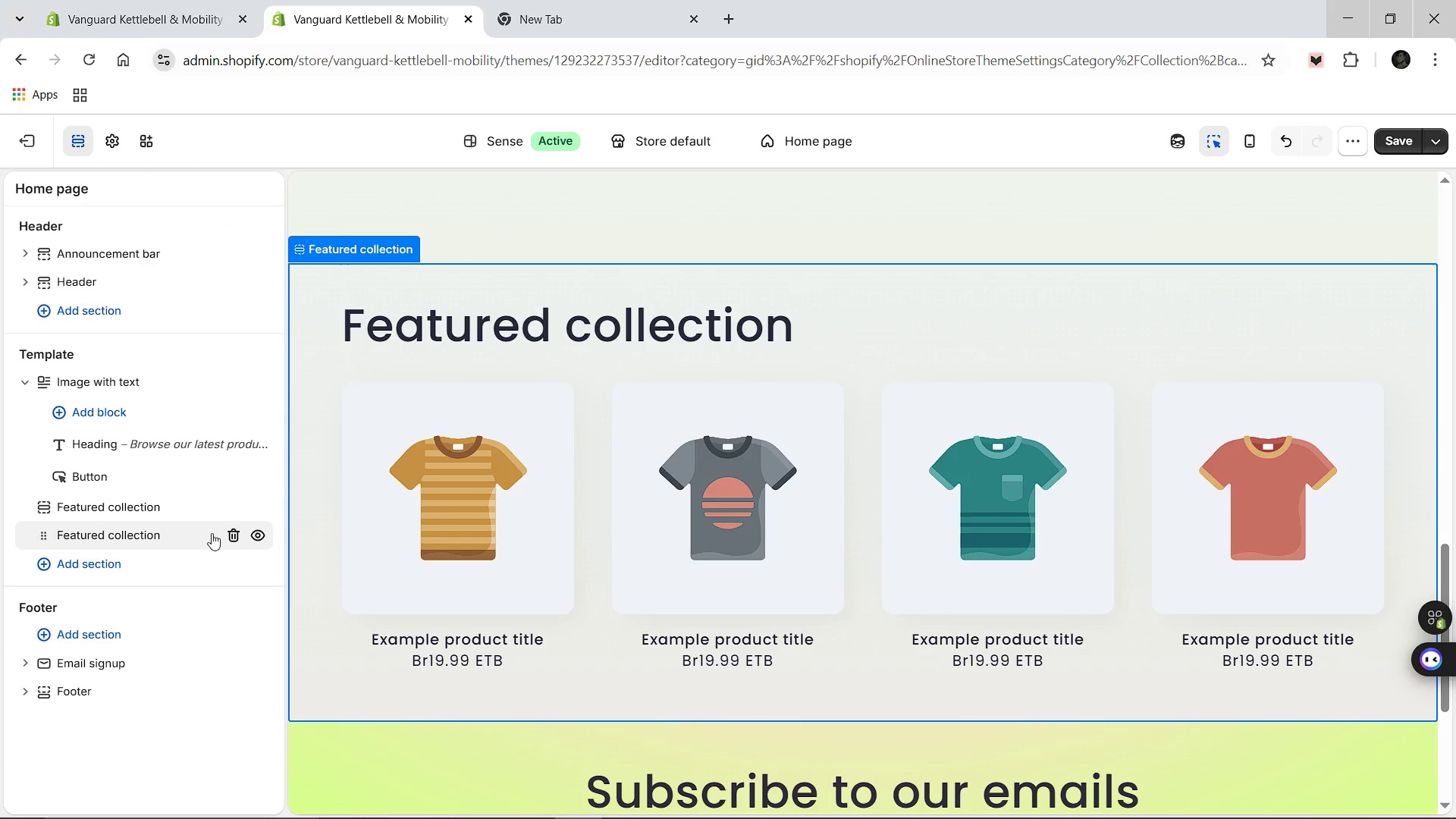 
left_click([231, 533])
 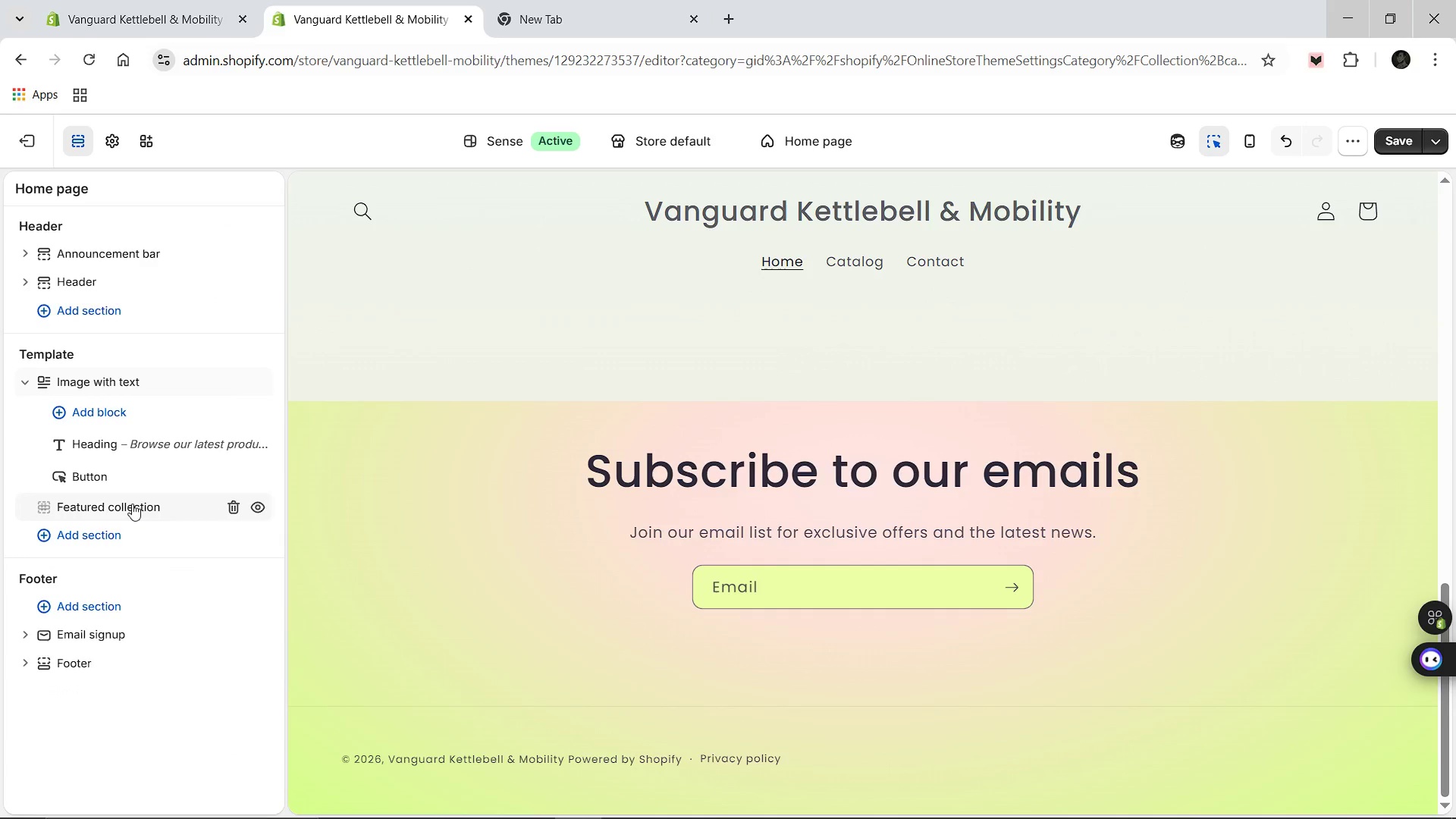 
left_click([130, 504])
 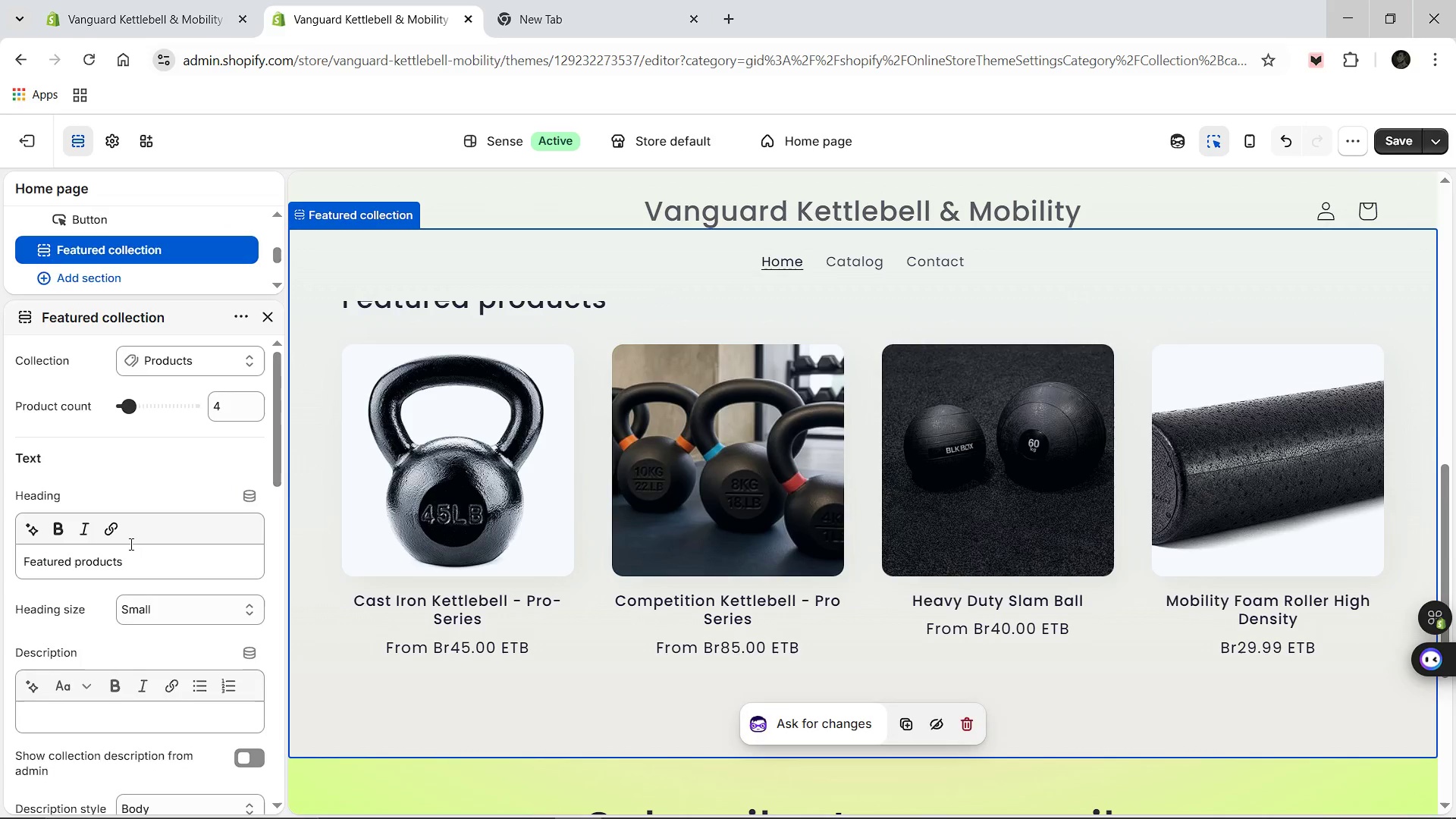 
scroll: coordinate [130, 544], scroll_direction: down, amount: 1.0
 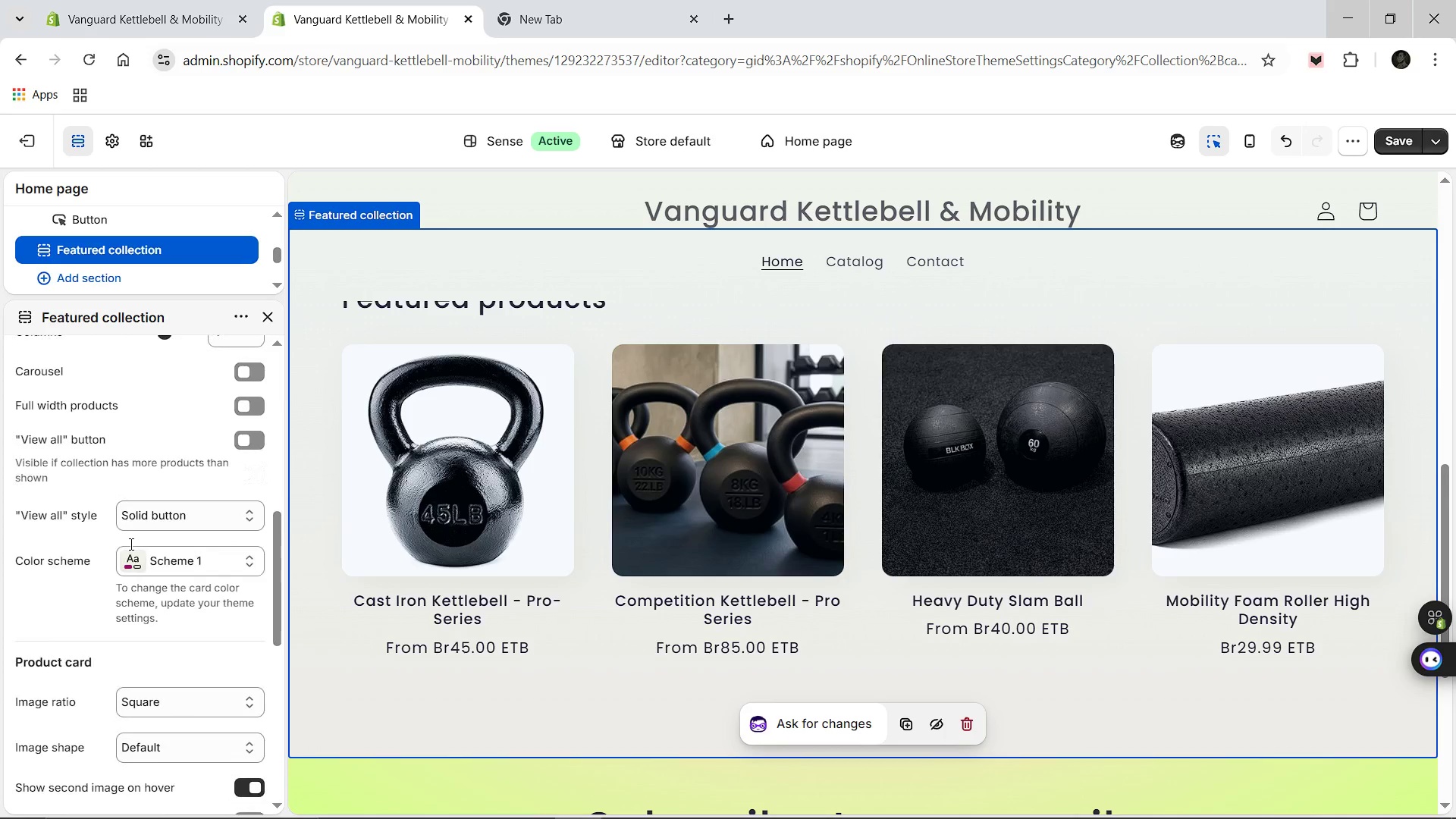 
scroll: coordinate [130, 544], scroll_direction: up, amount: 3.0
 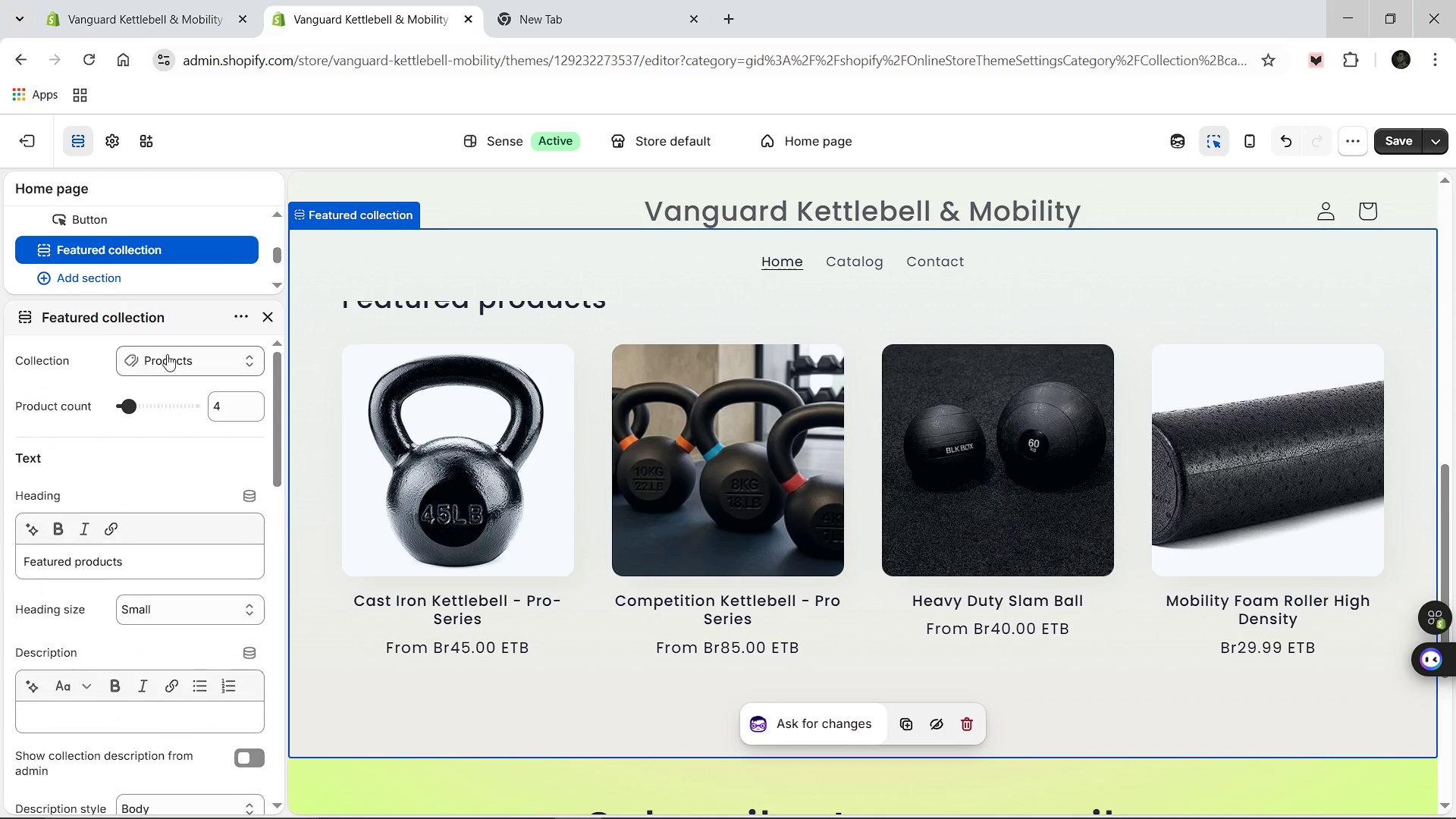 
scroll: coordinate [121, 485], scroll_direction: down, amount: 1.0
 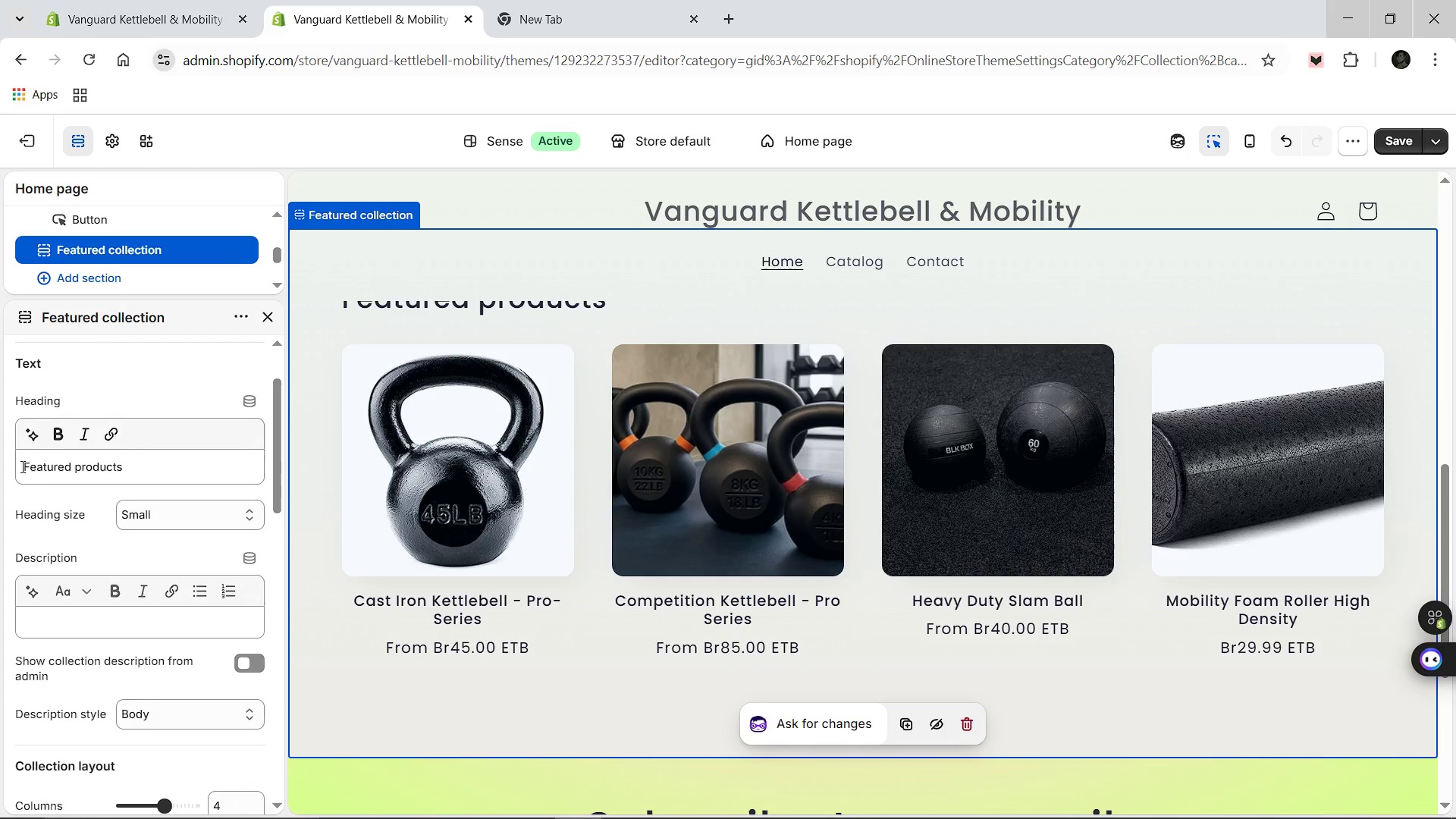 
left_click_drag(start_coordinate=[21, 466], to_coordinate=[143, 482])
 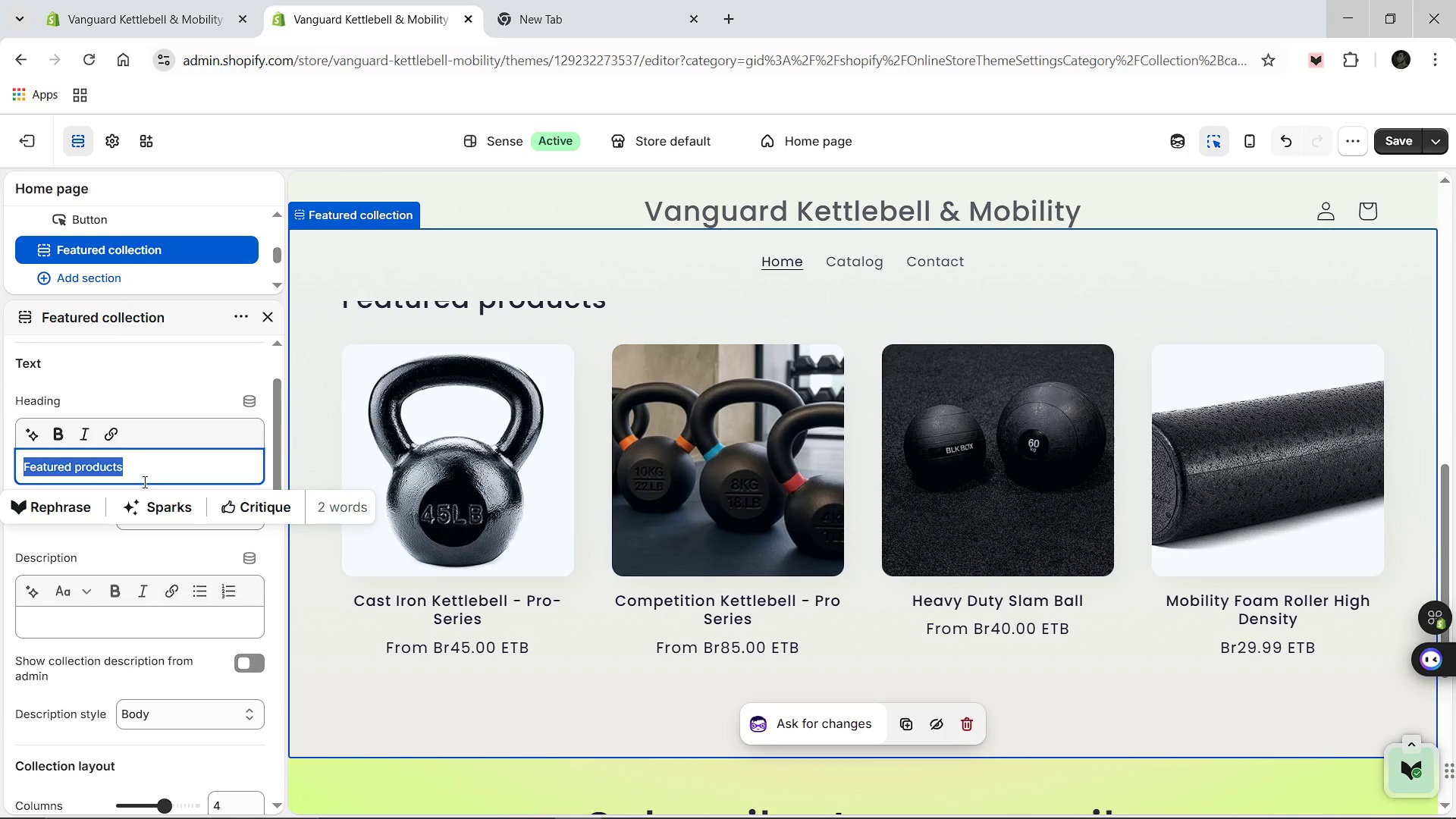 
key(Control+C)
 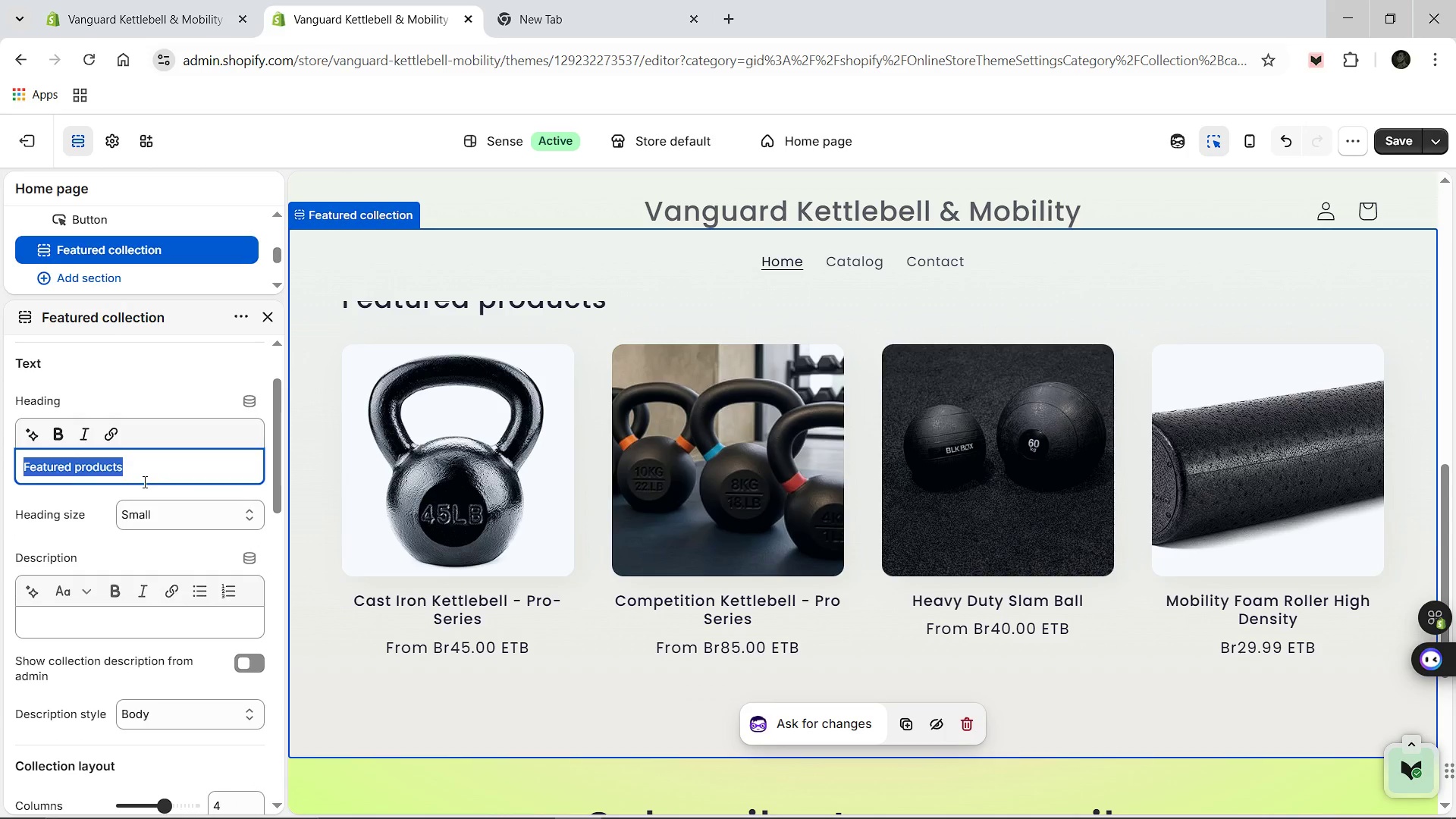 
scroll: coordinate [143, 482], scroll_direction: down, amount: 1.0
 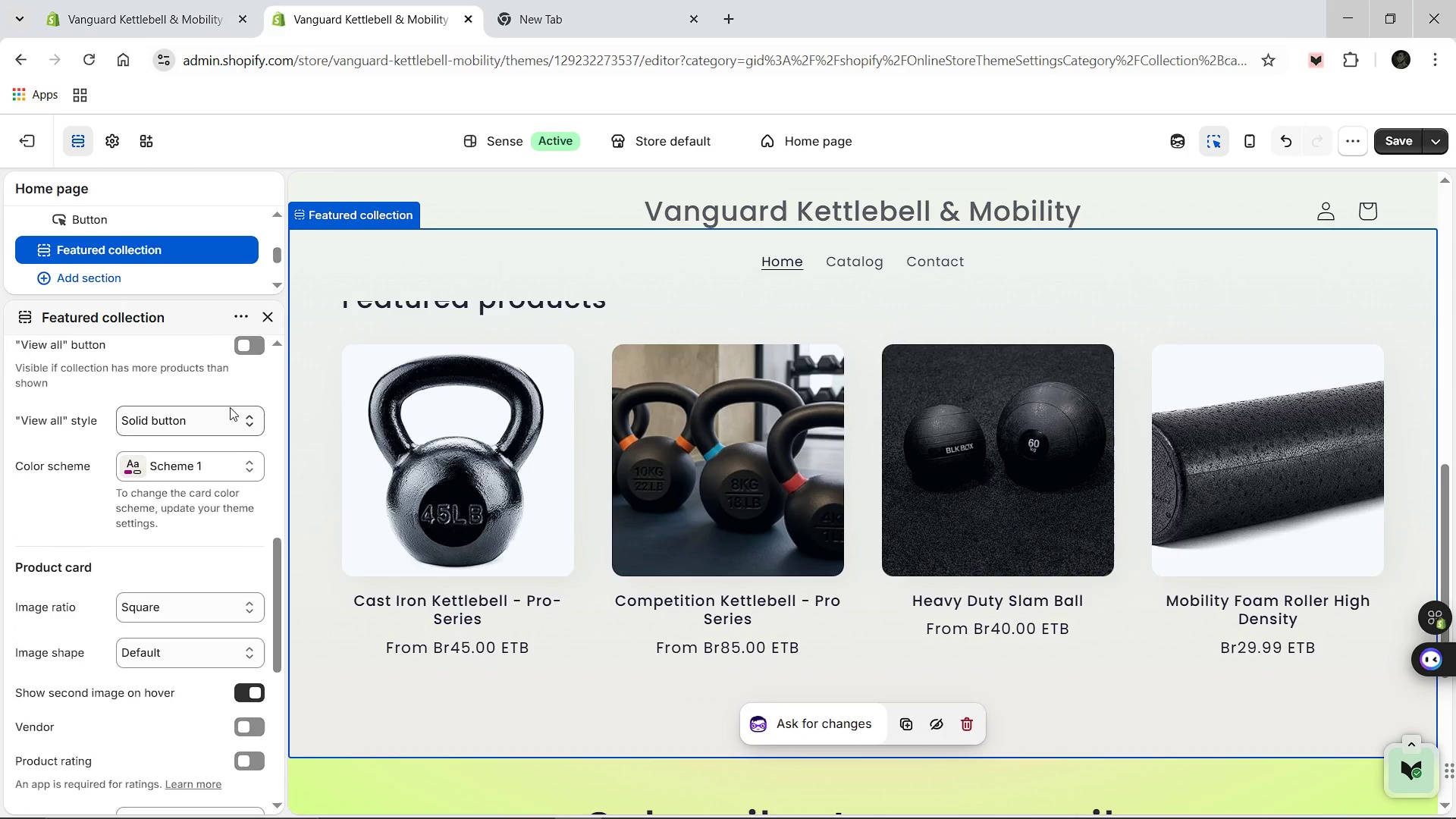 
left_click([268, 311])
 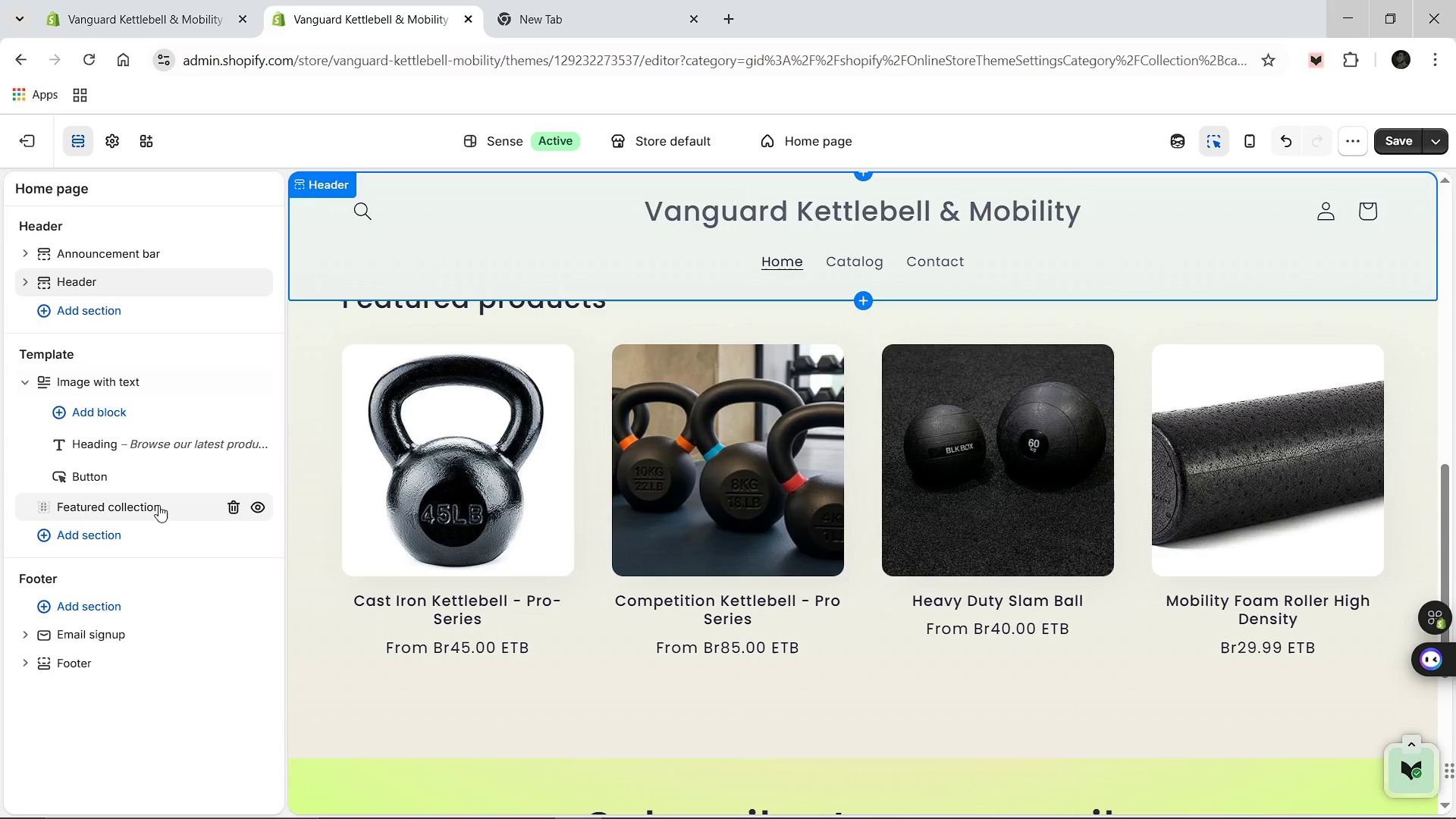 
left_click([235, 507])
 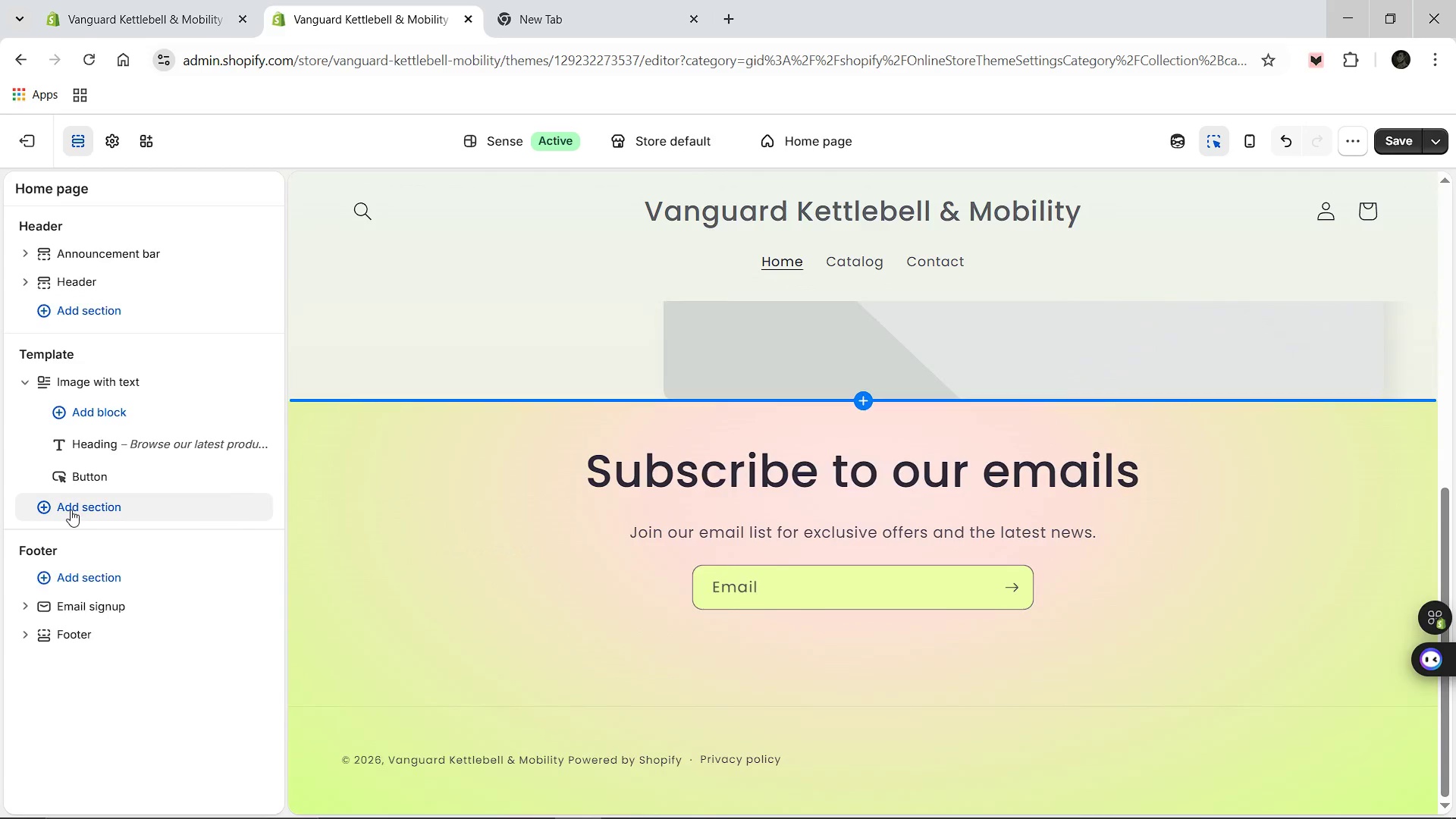 
left_click([71, 510])
 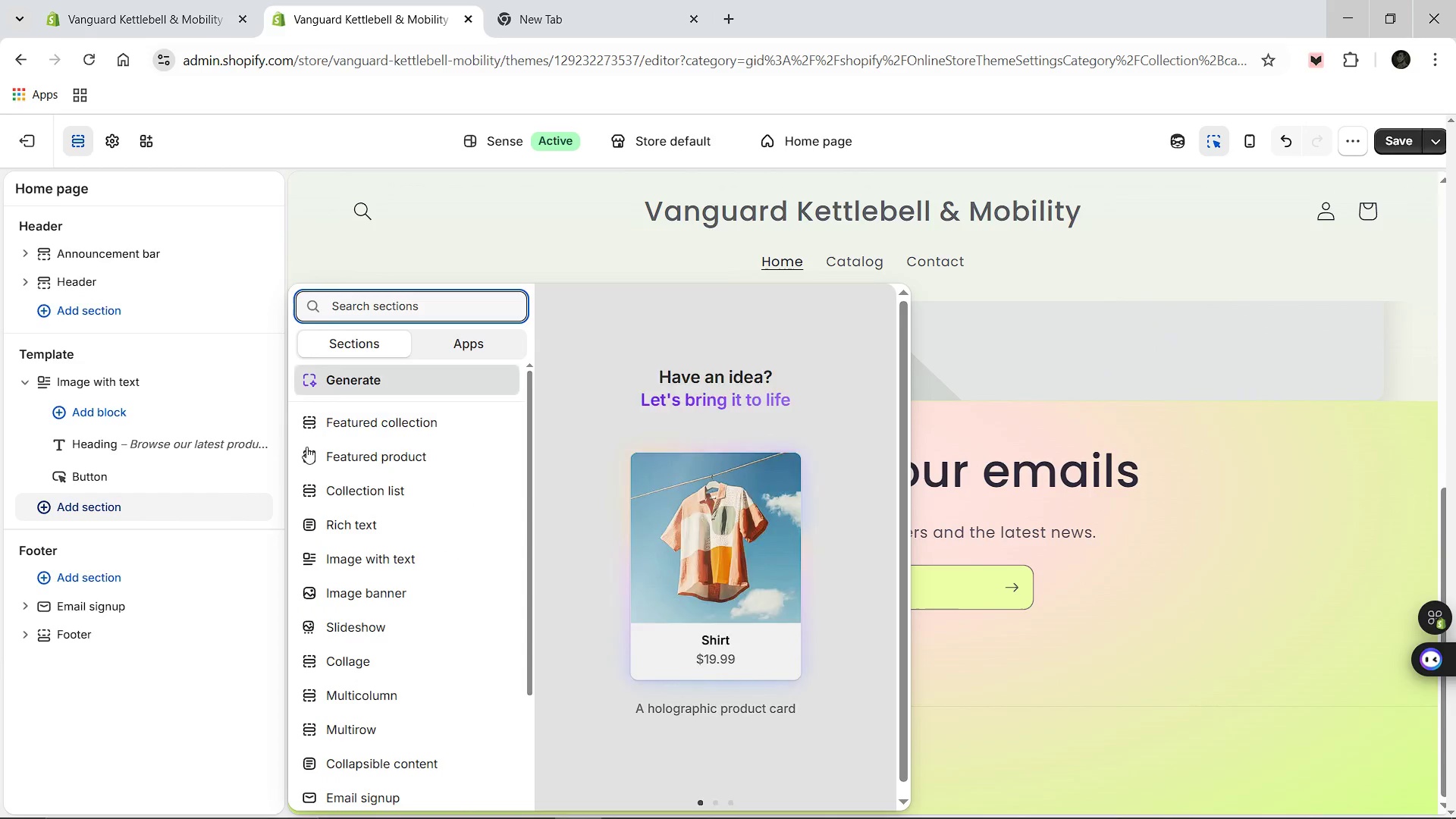 
left_click([369, 426])
 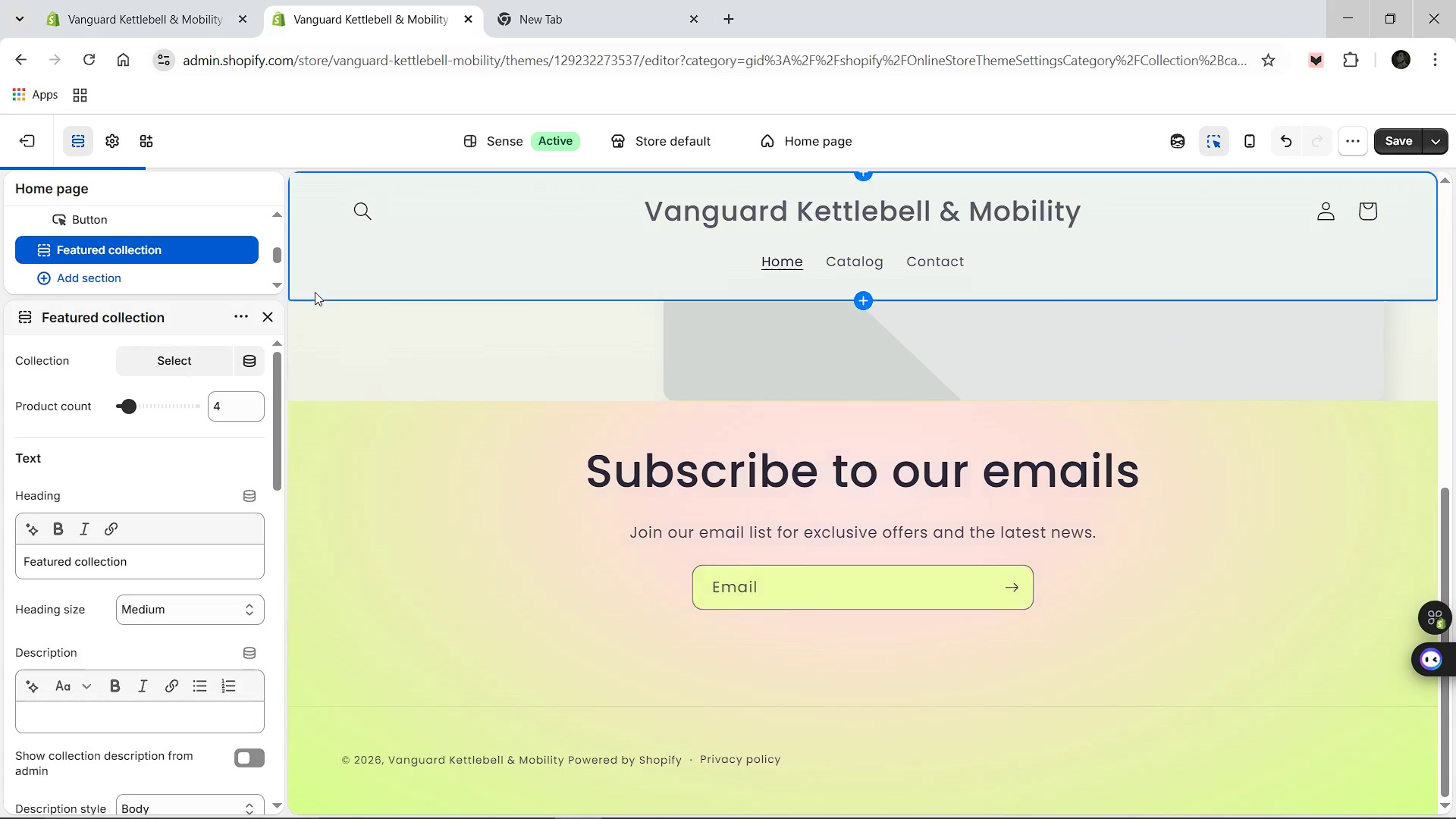 
scroll: coordinate [147, 415], scroll_direction: down, amount: 13.0
 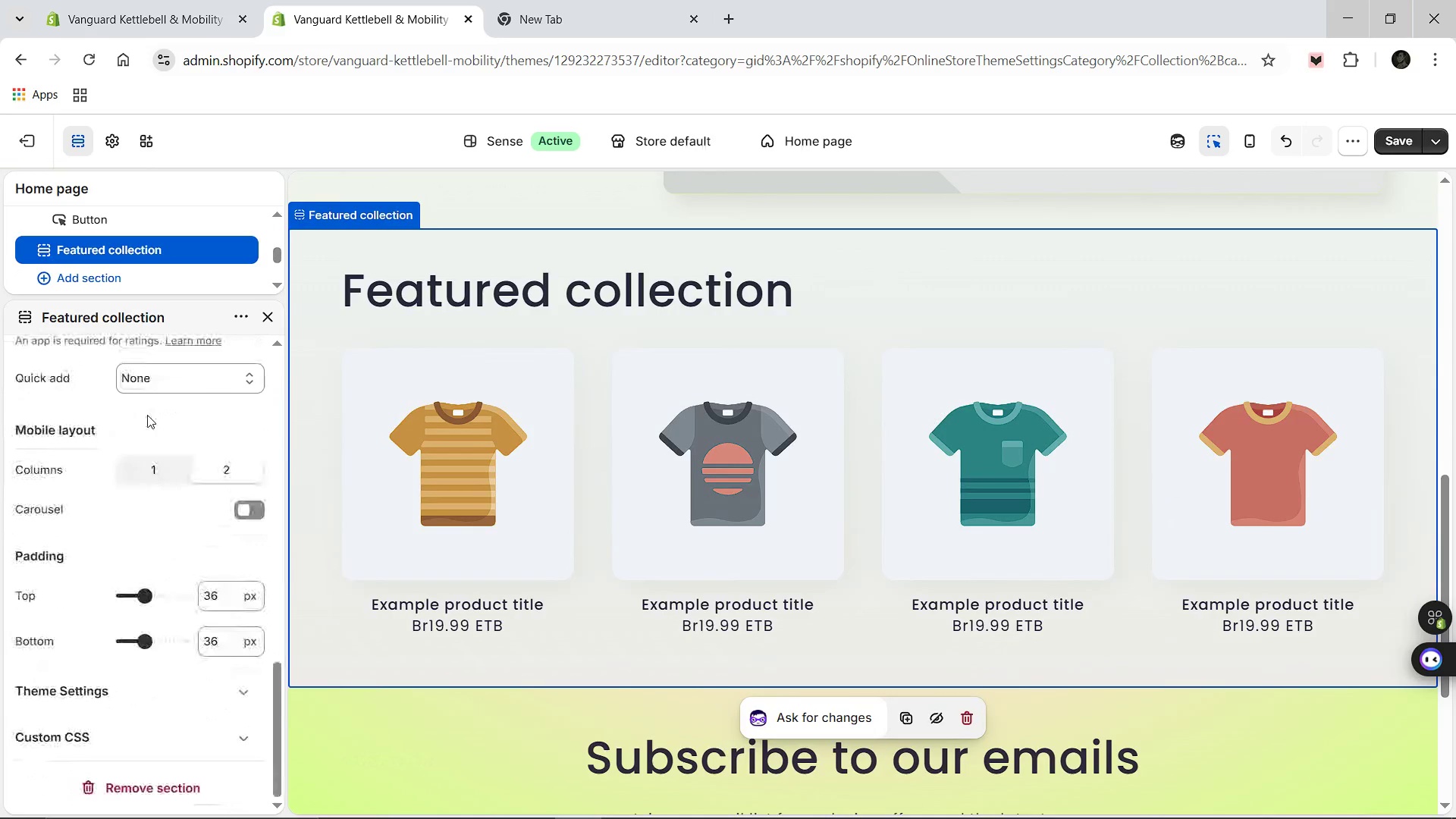 
scroll: coordinate [147, 415], scroll_direction: up, amount: 2.0
 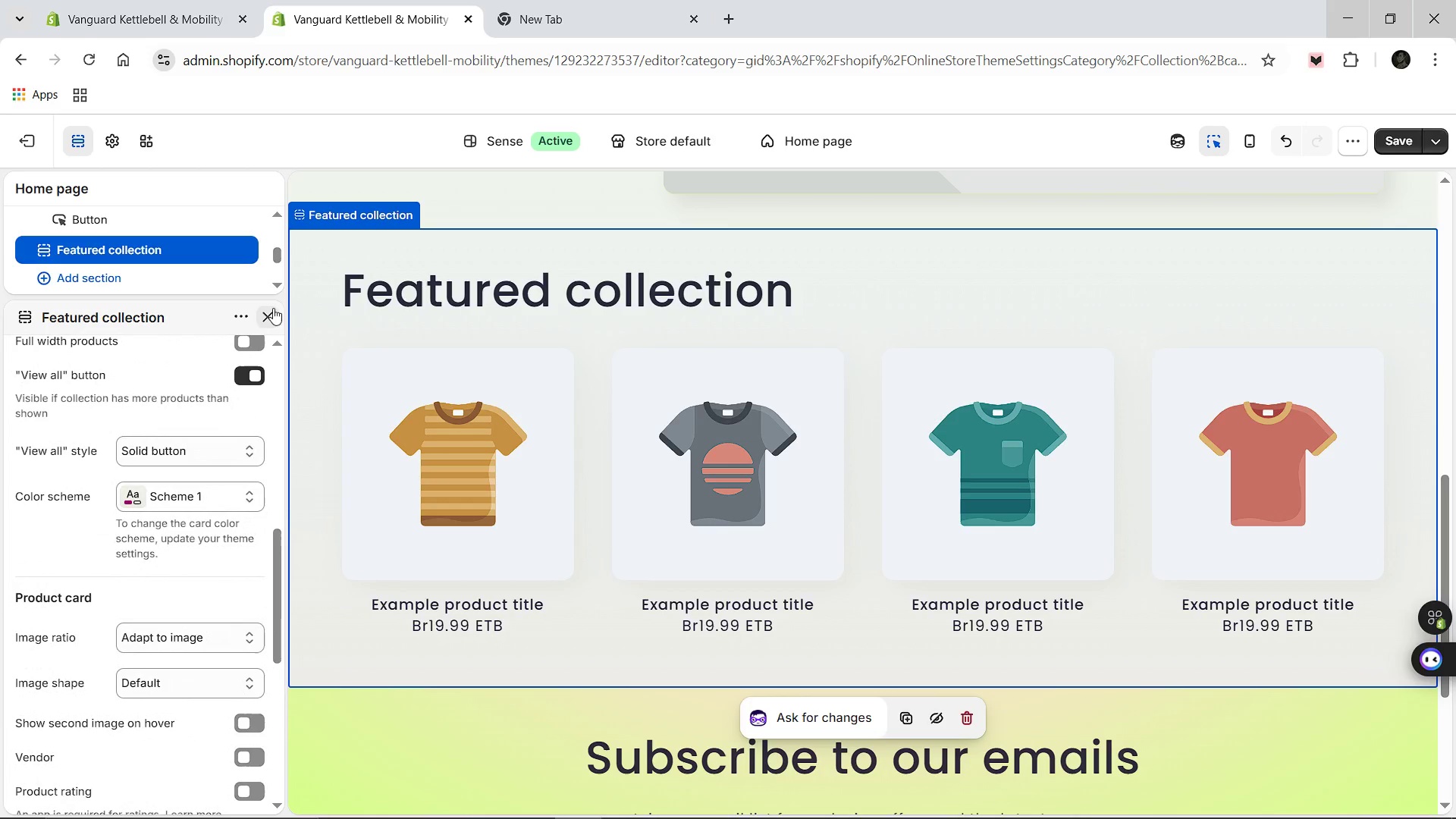 
left_click([273, 308])
 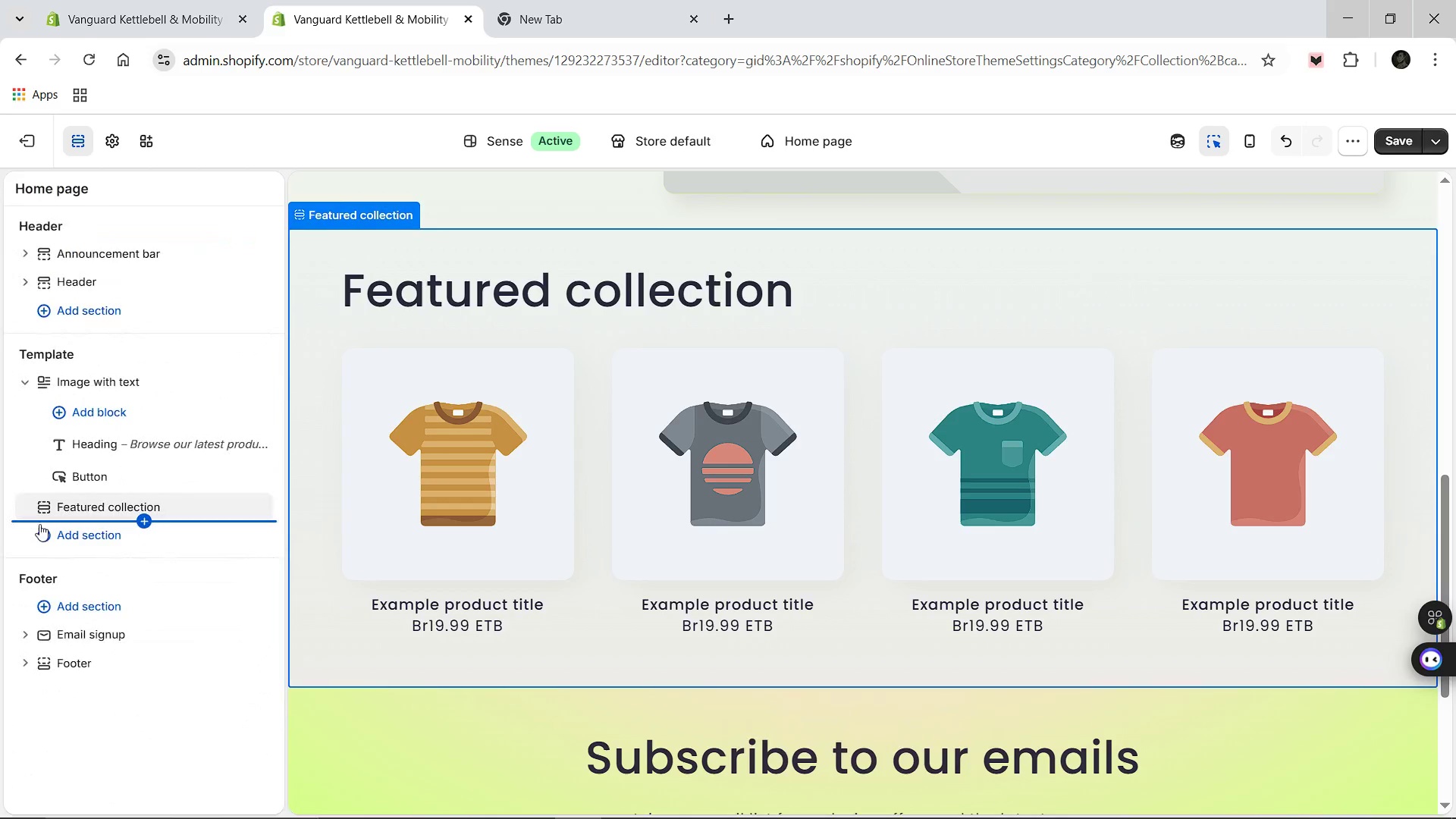 
wait(5.25)
 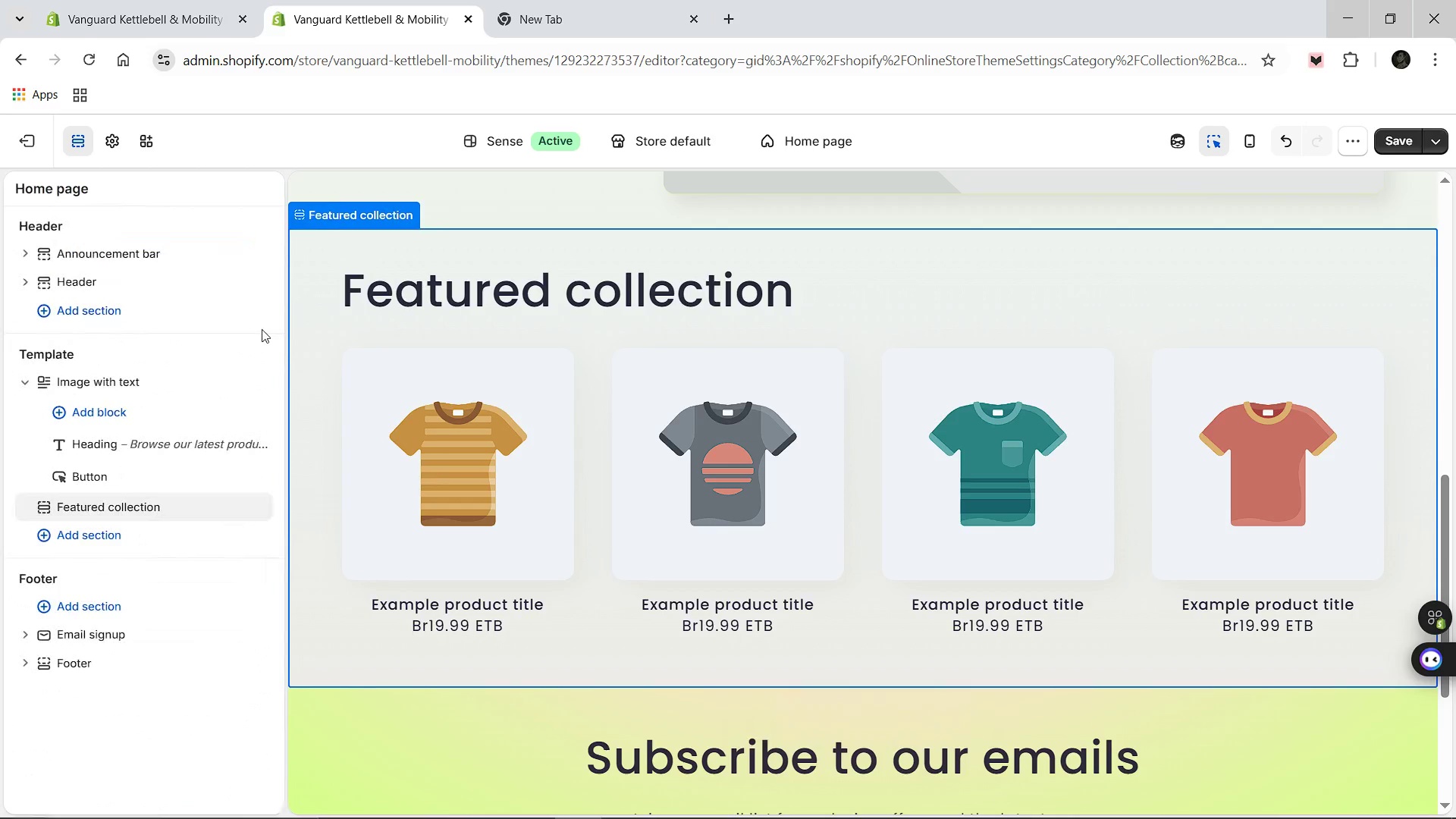 
left_click([235, 512])
 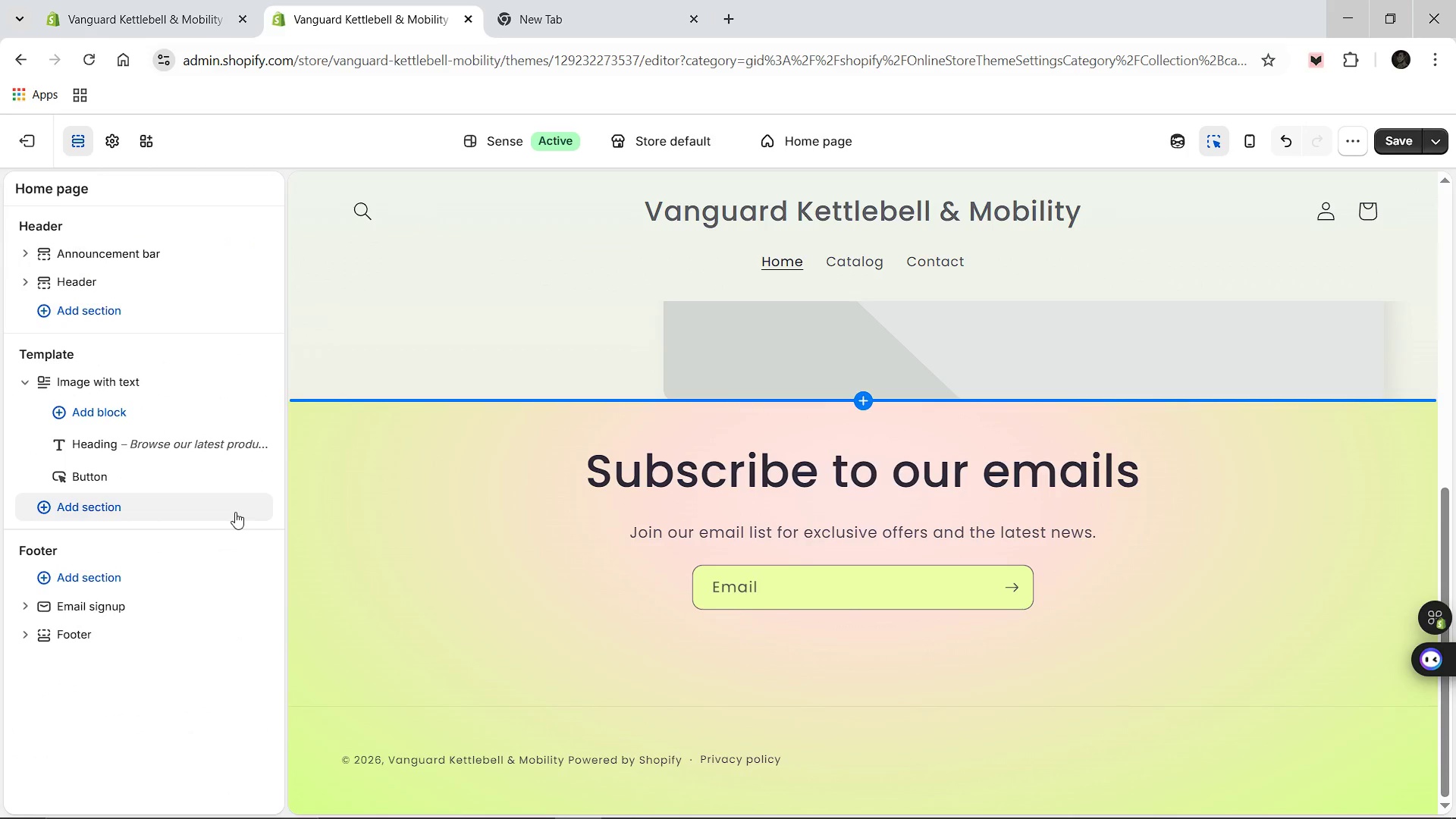 
wait(19.03)
 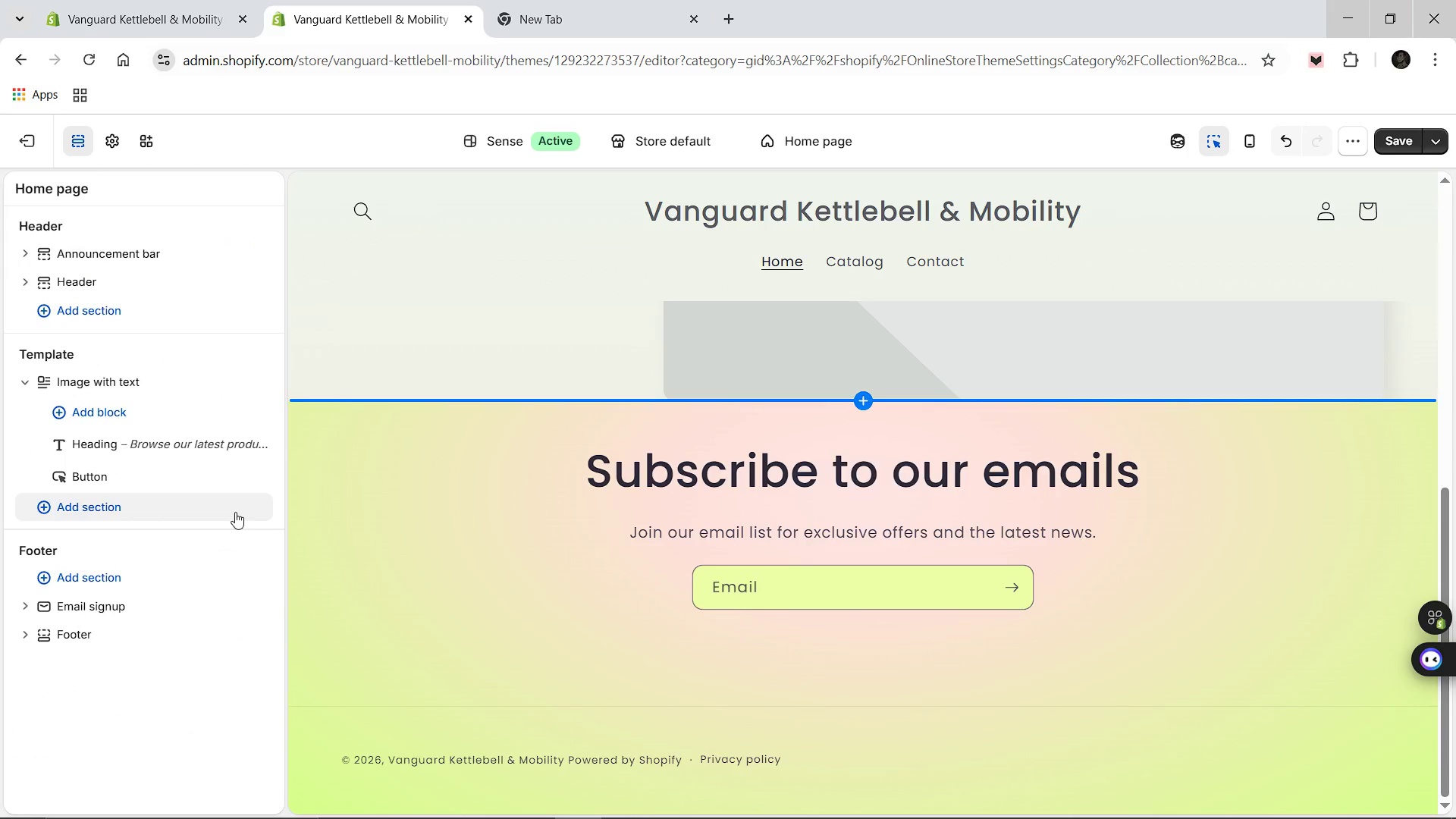 
left_click([47, 506])
 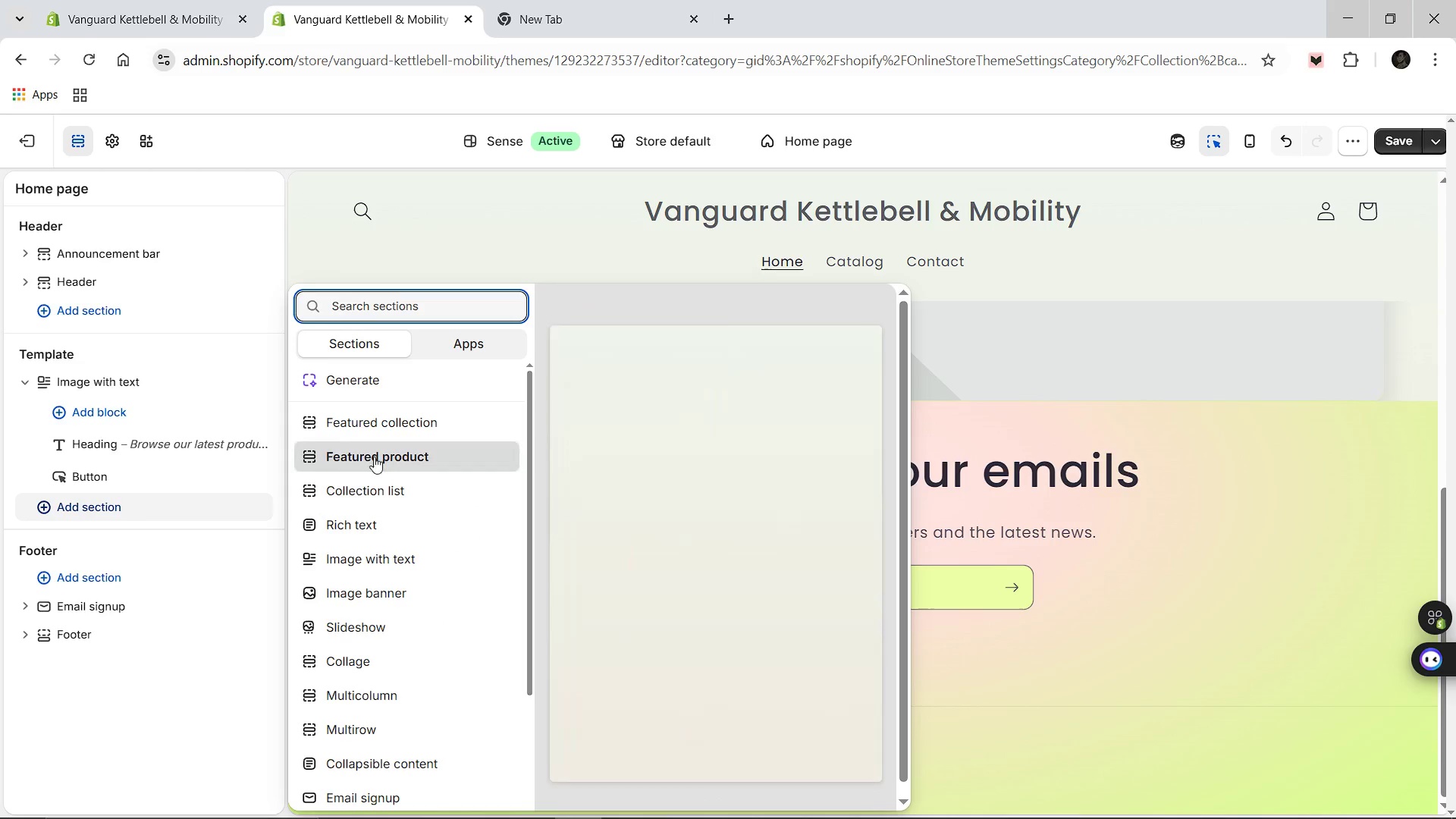 
left_click([374, 460])
 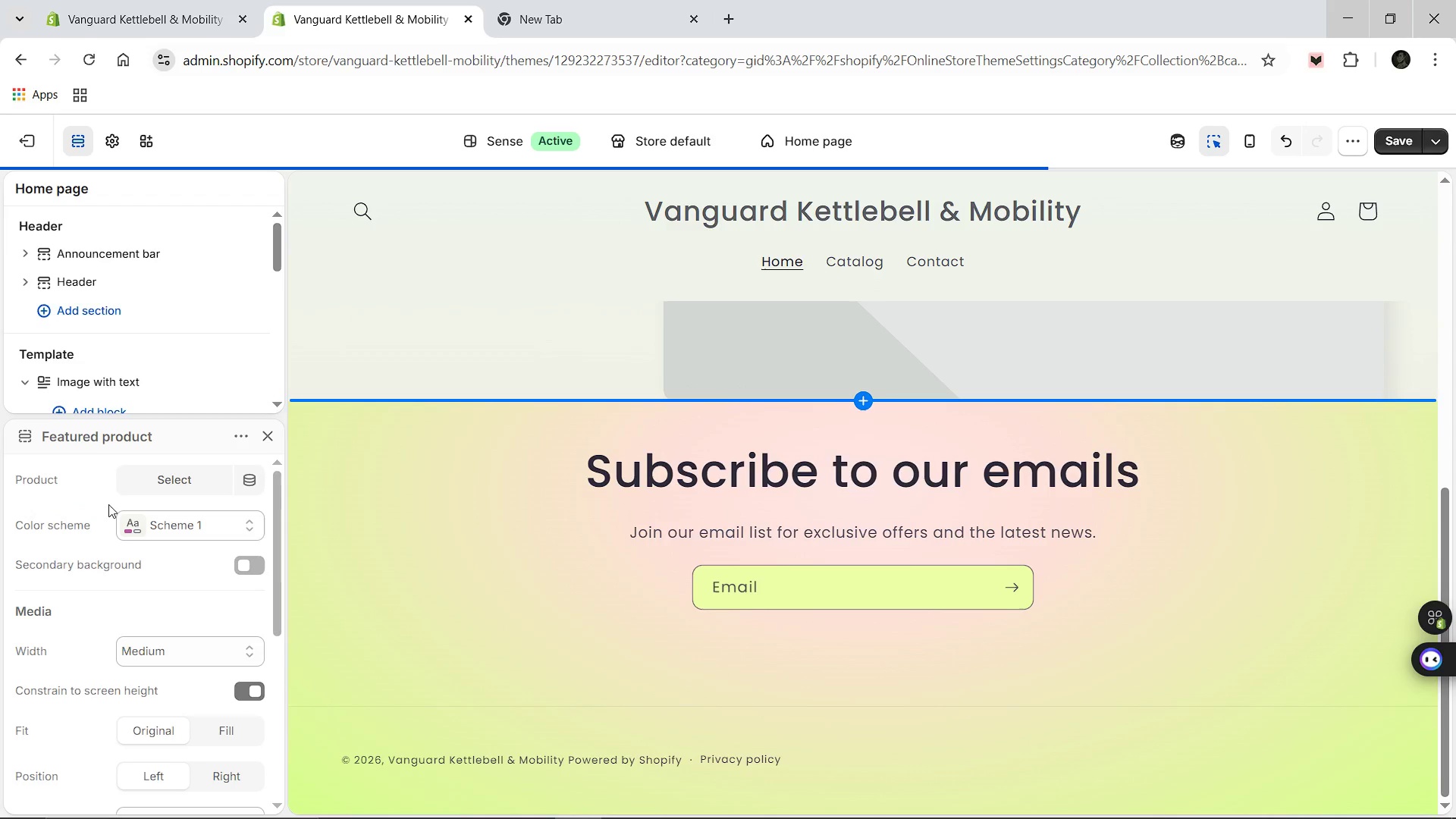 
scroll: coordinate [124, 504], scroll_direction: down, amount: 4.0
 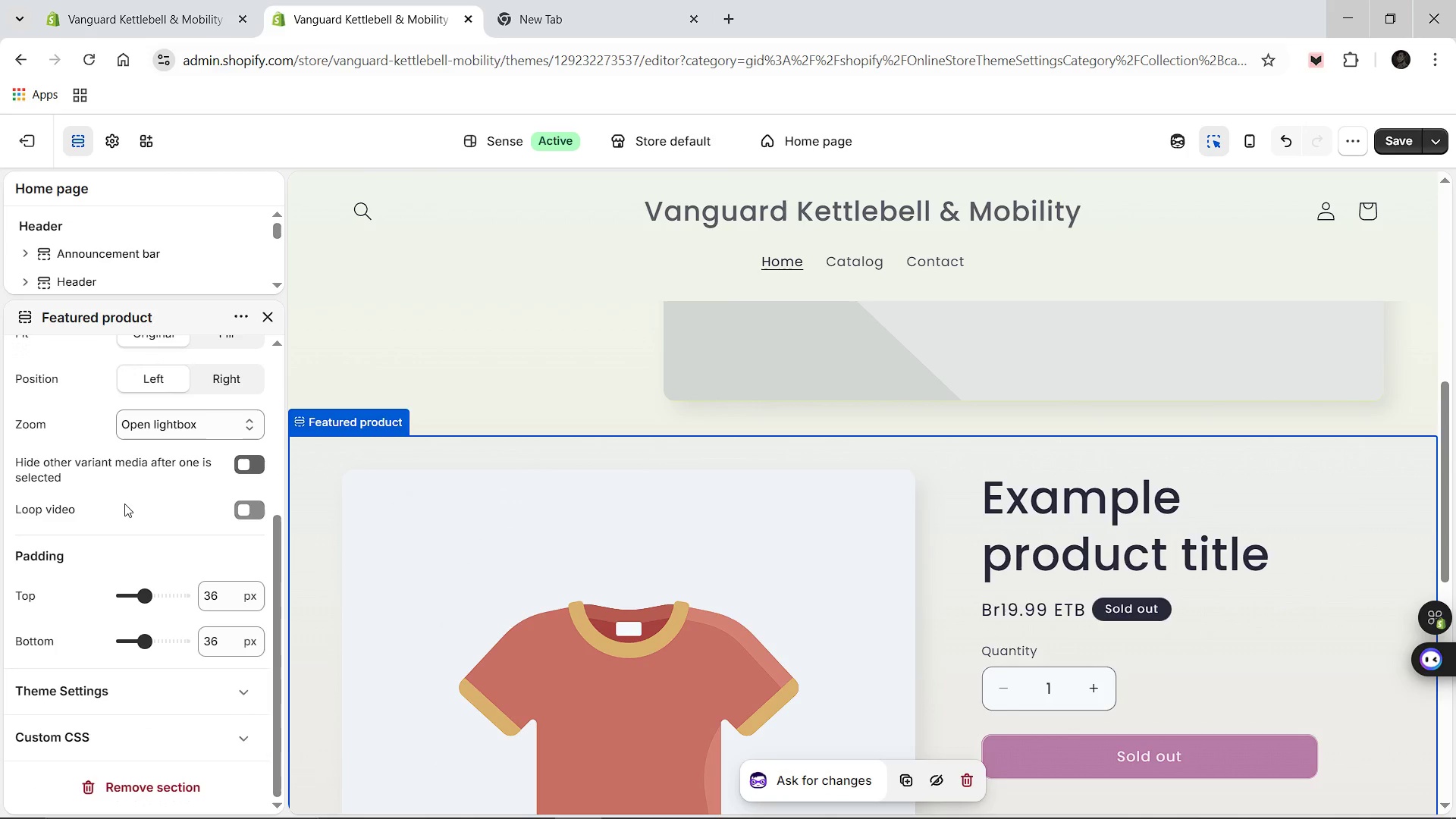 
scroll: coordinate [124, 504], scroll_direction: up, amount: 1.0
 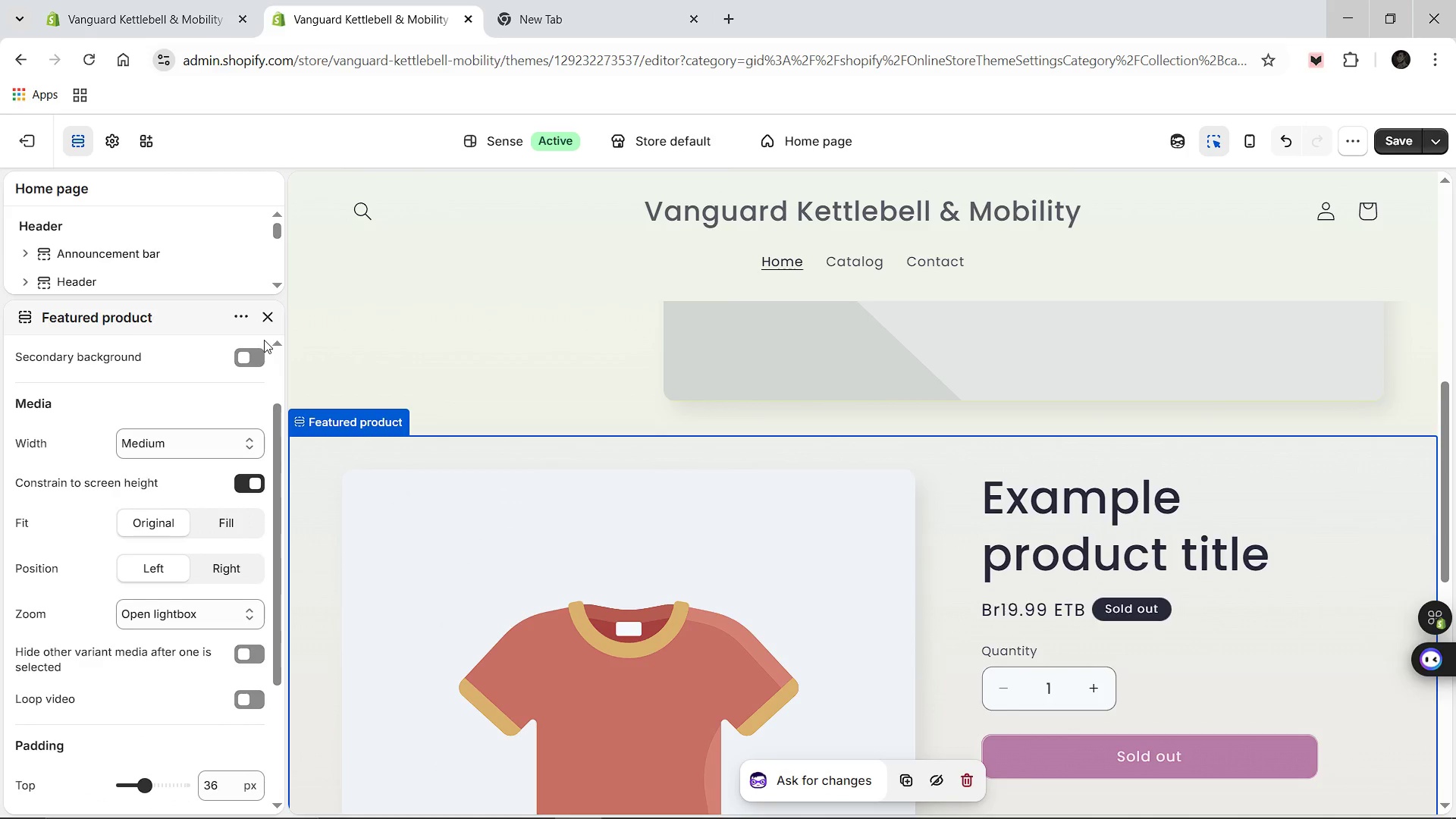 
left_click([261, 312])
 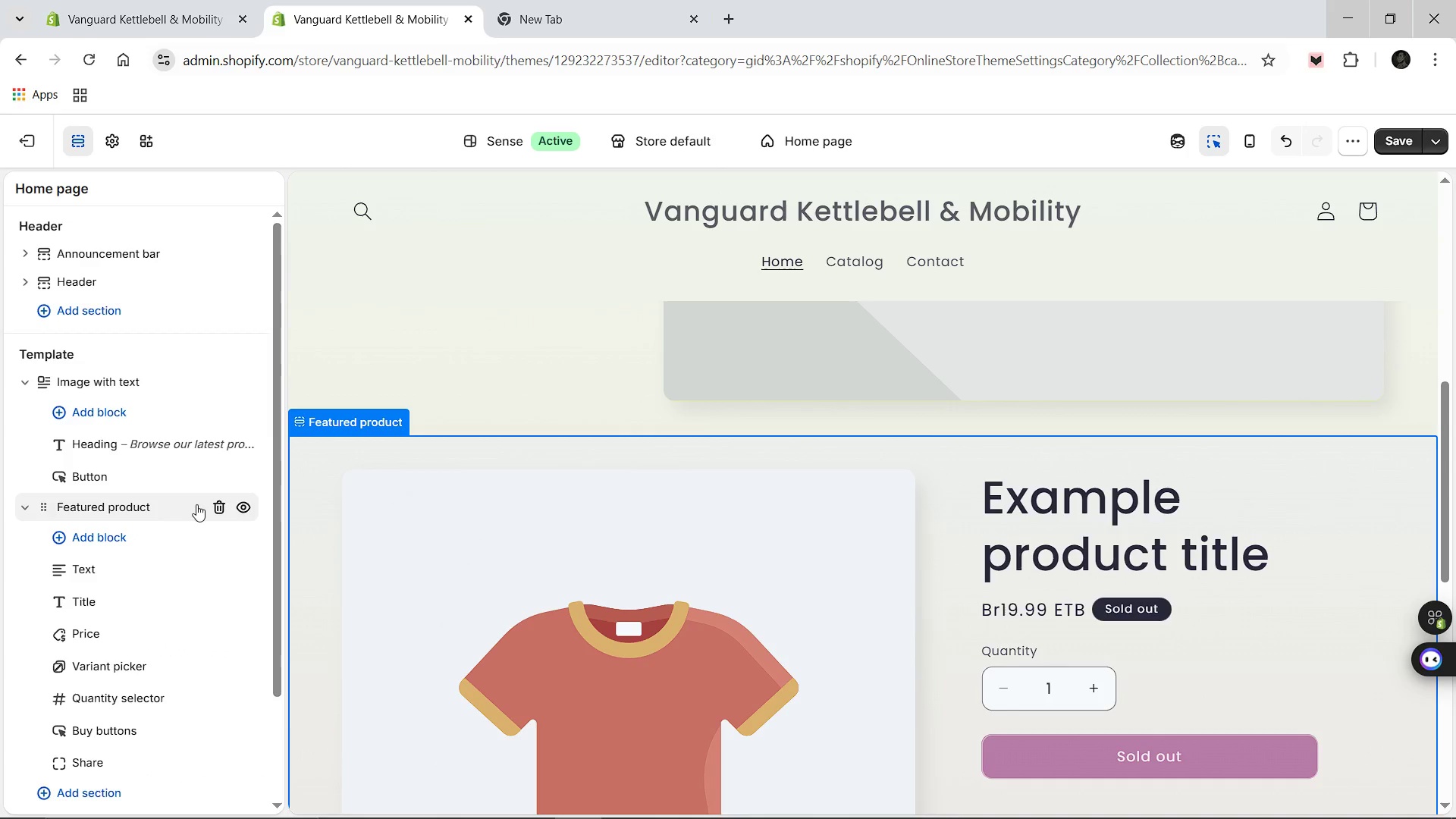 
left_click([240, 501])
 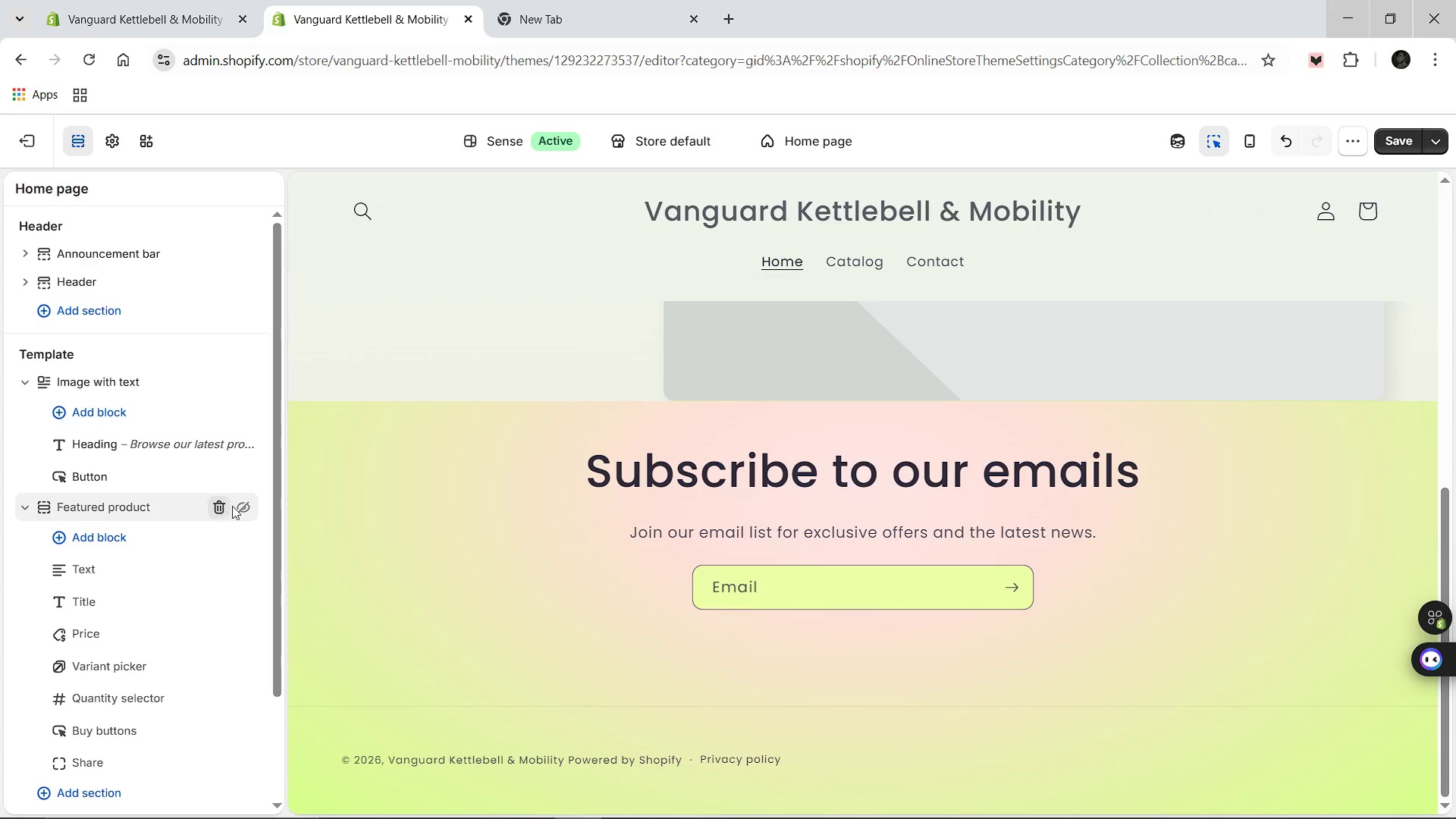 
left_click([233, 505])
 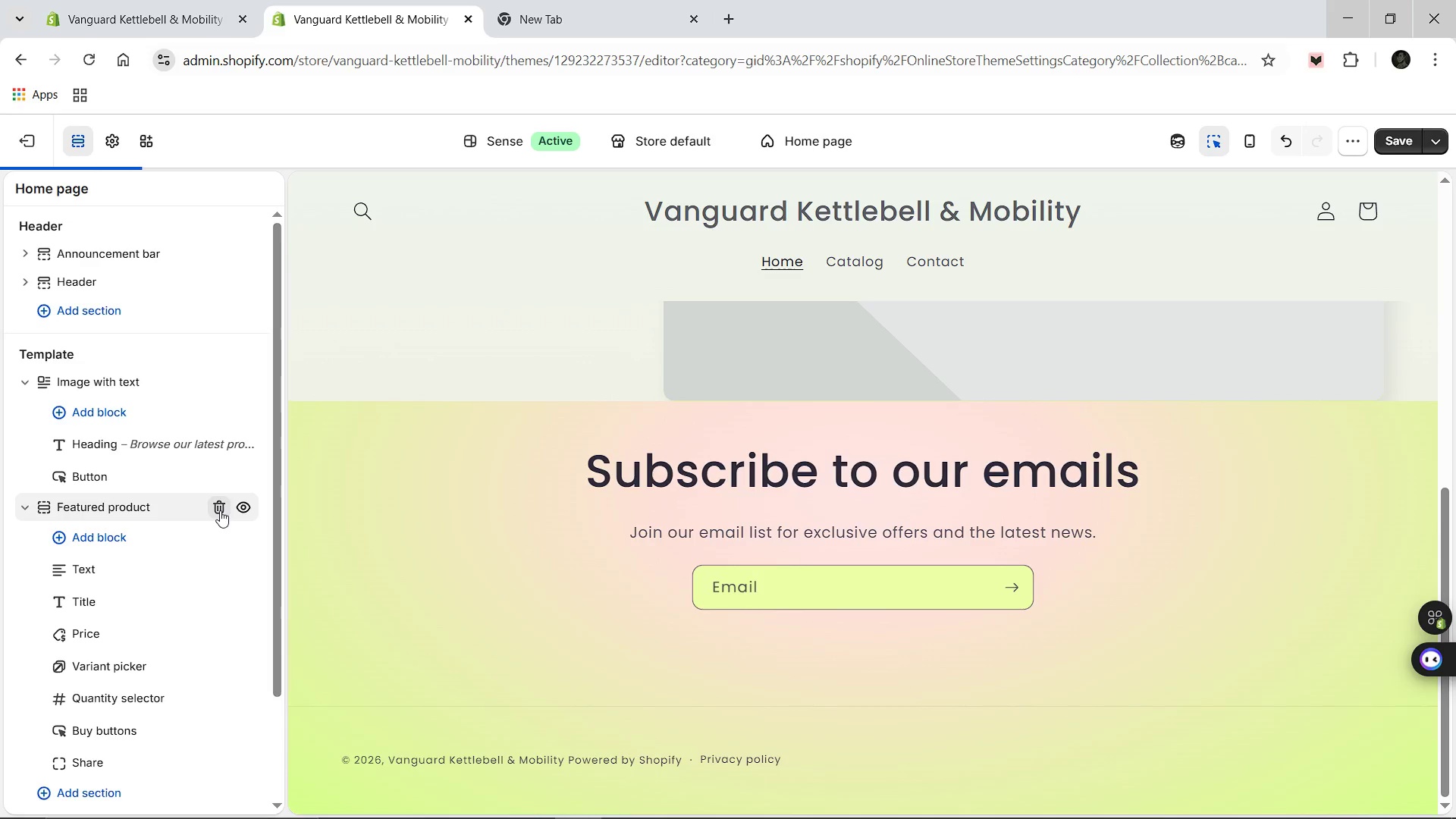 
left_click([220, 510])
 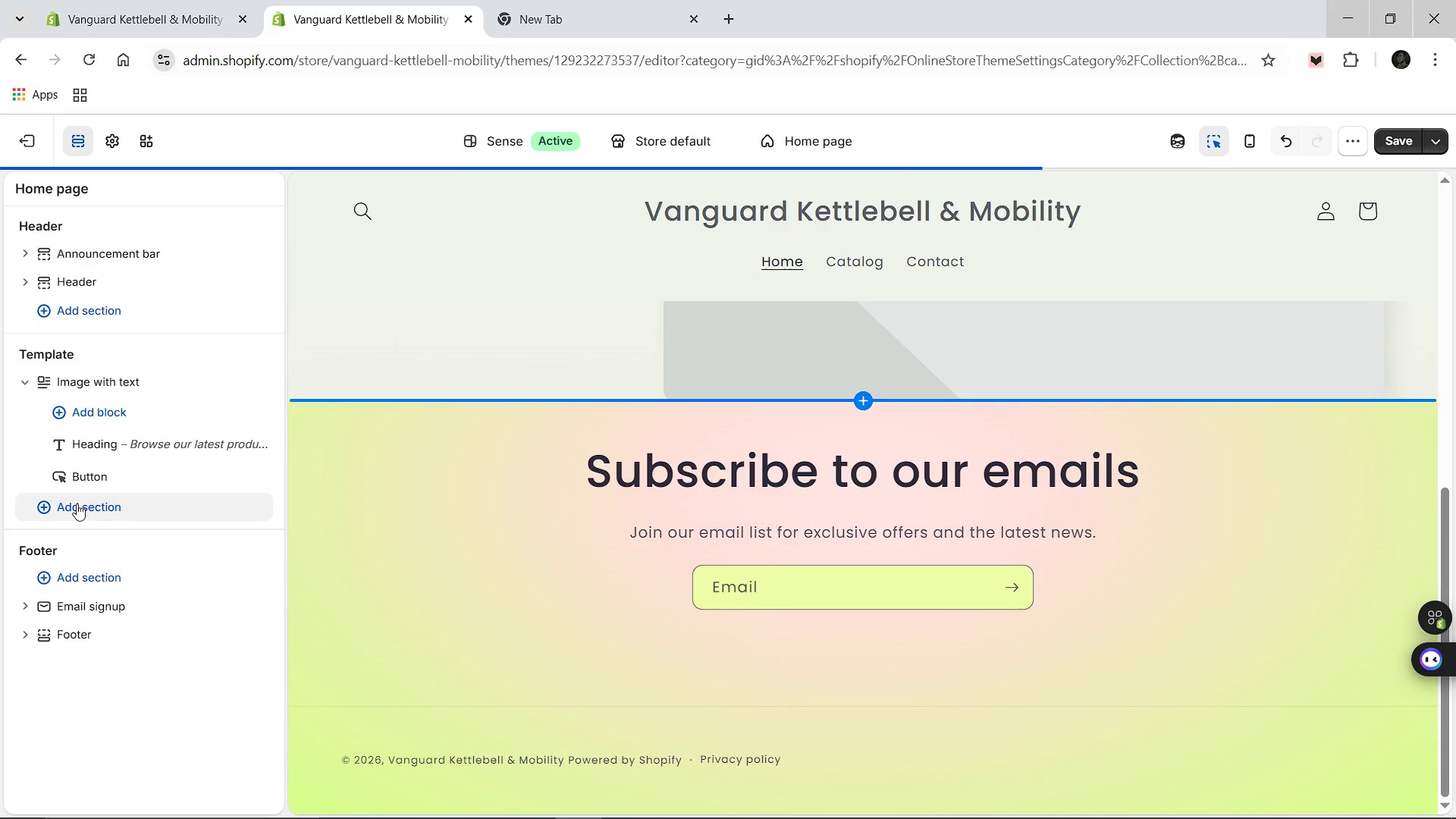 
left_click([77, 504])
 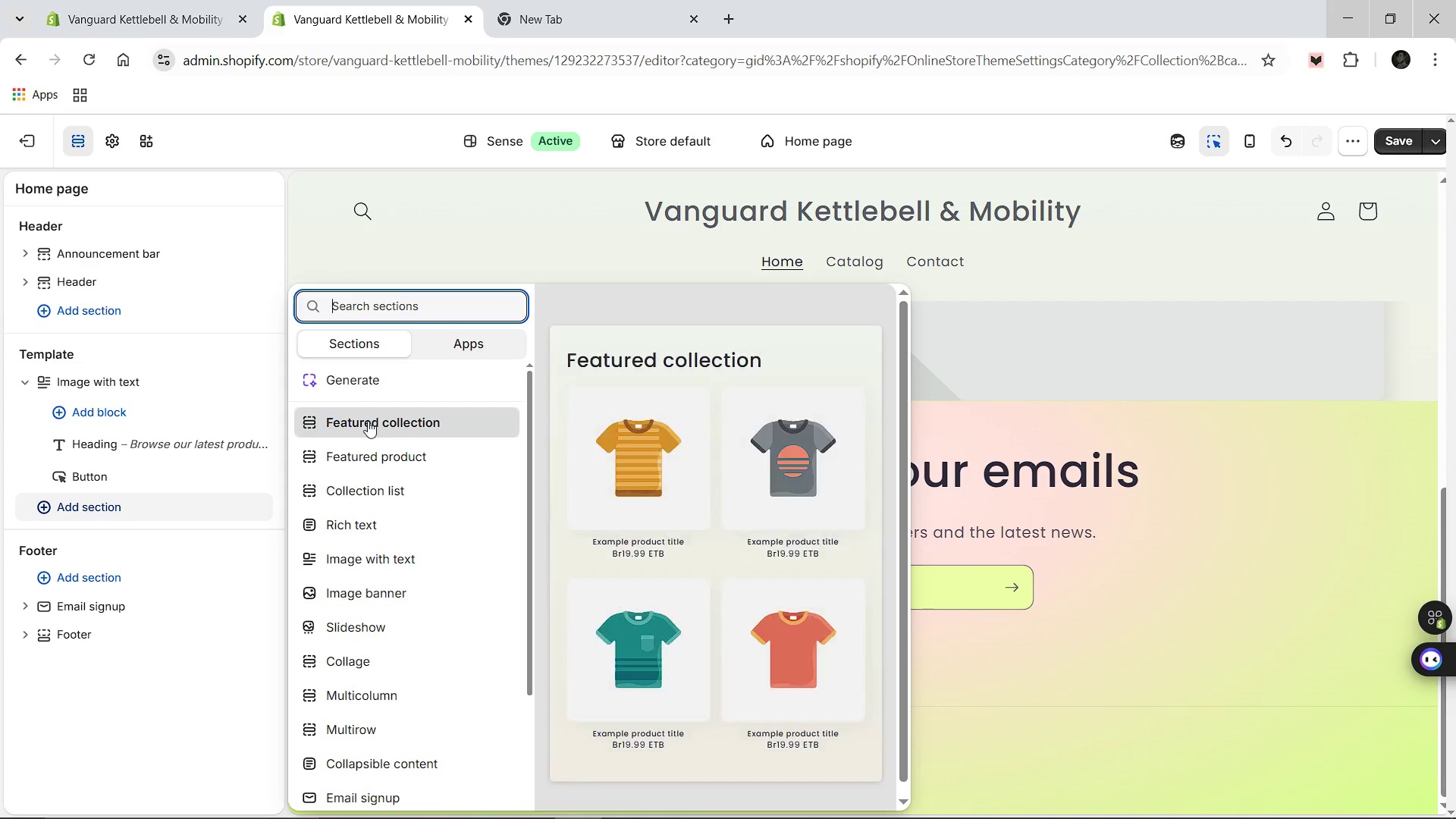 
left_click([368, 421])
 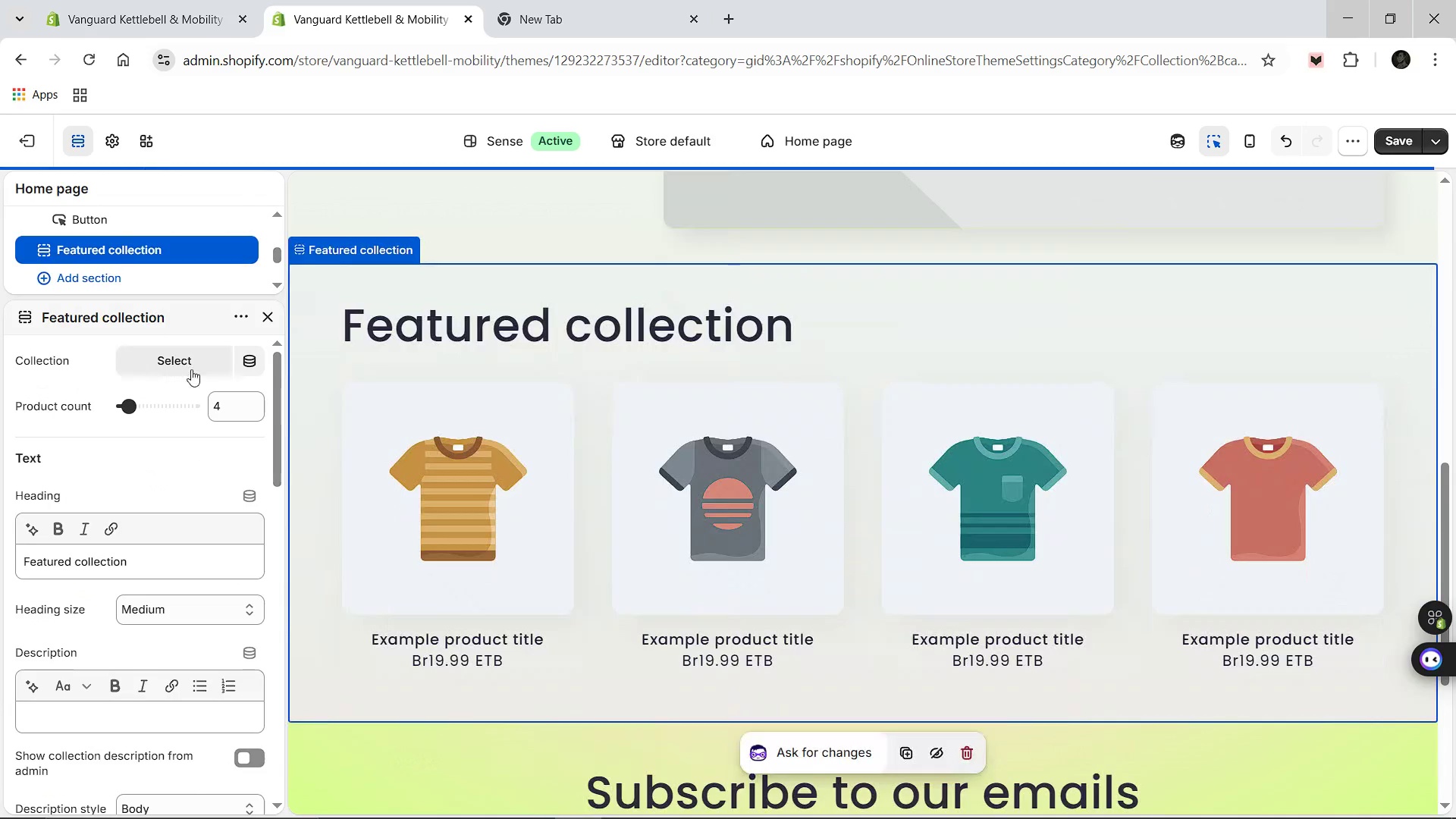 
left_click([205, 359])
 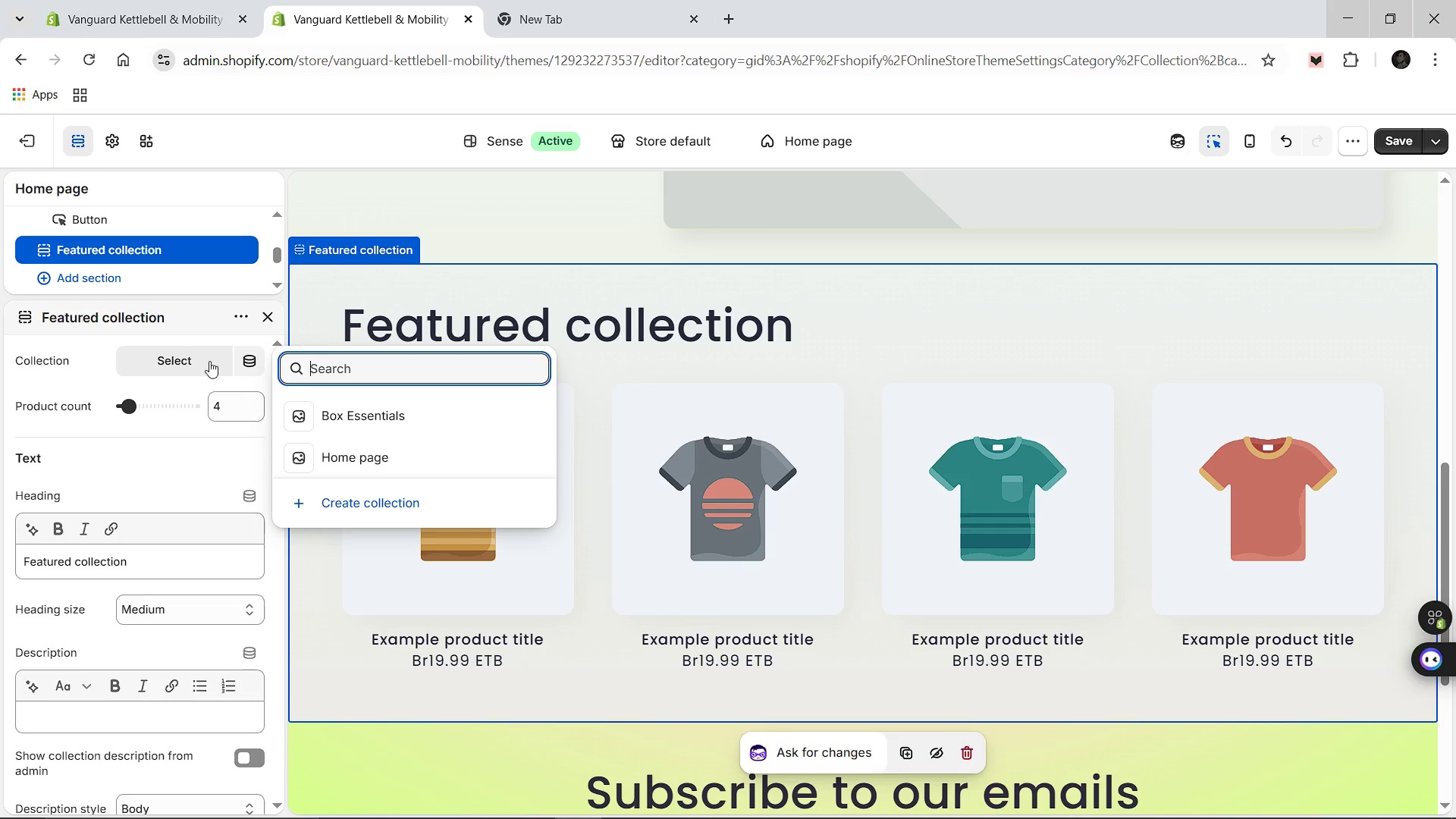 
left_click([311, 410])
 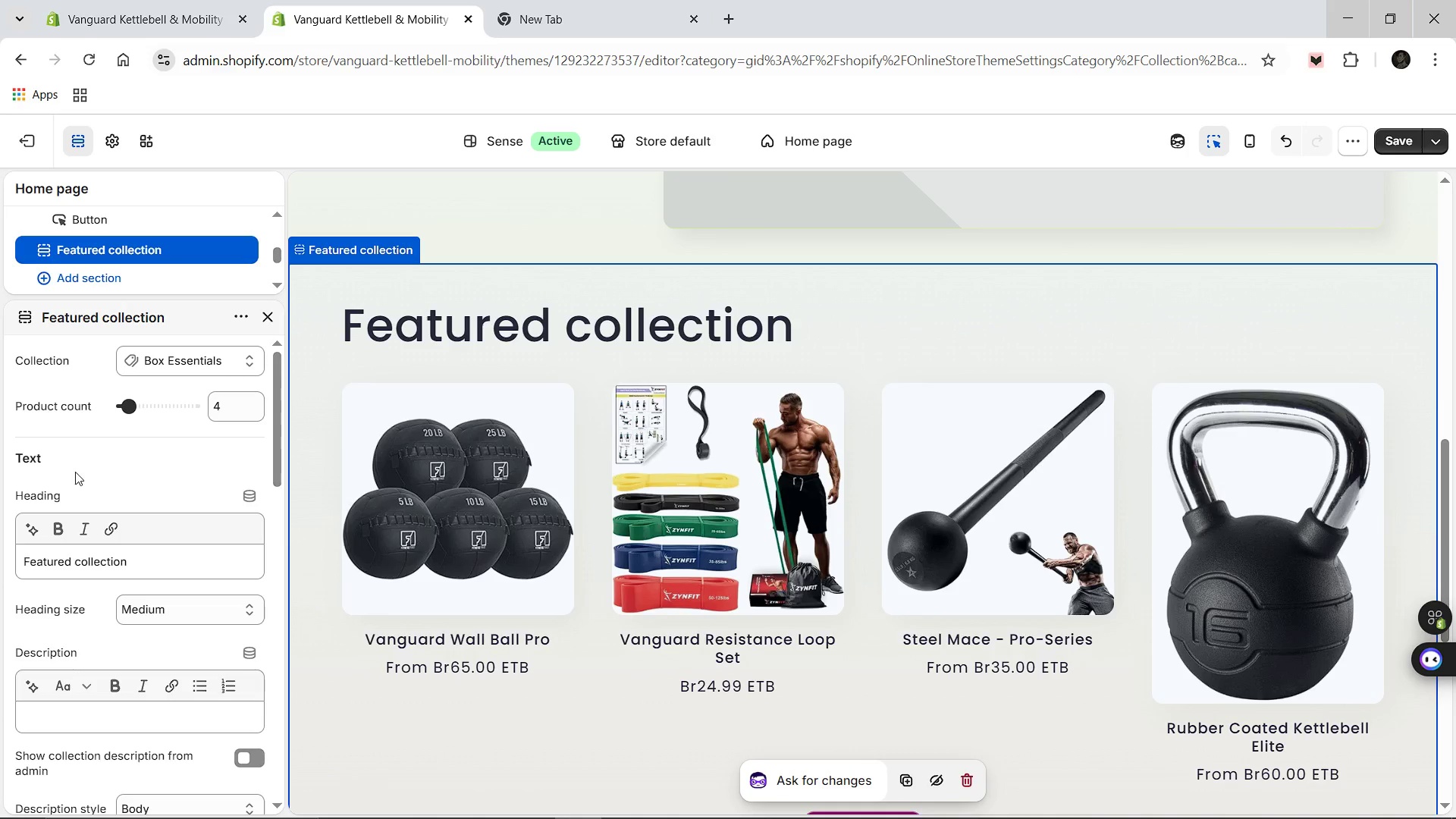 
scroll: coordinate [160, 462], scroll_direction: down, amount: 3.0
 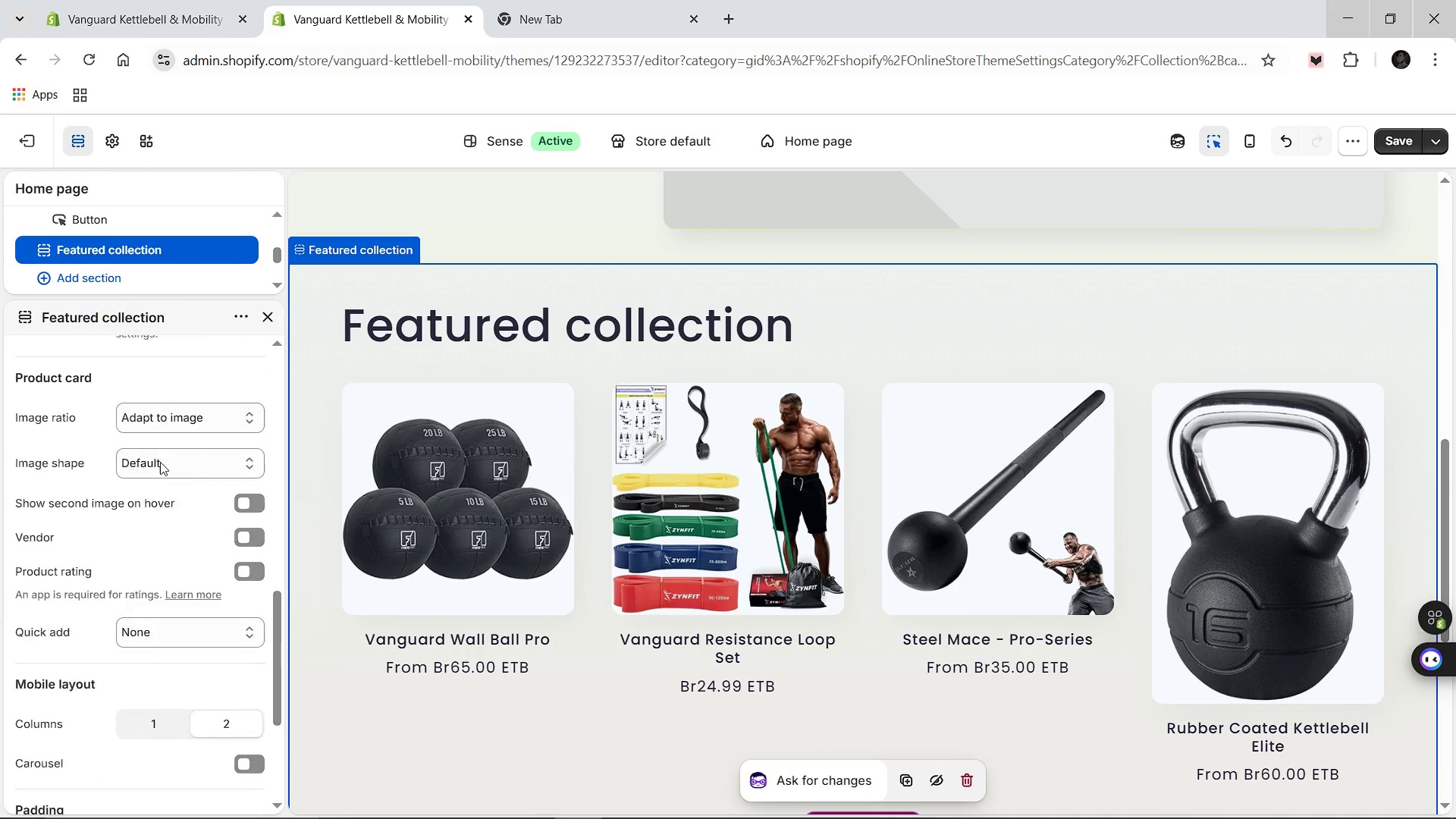 
left_click([172, 626])
 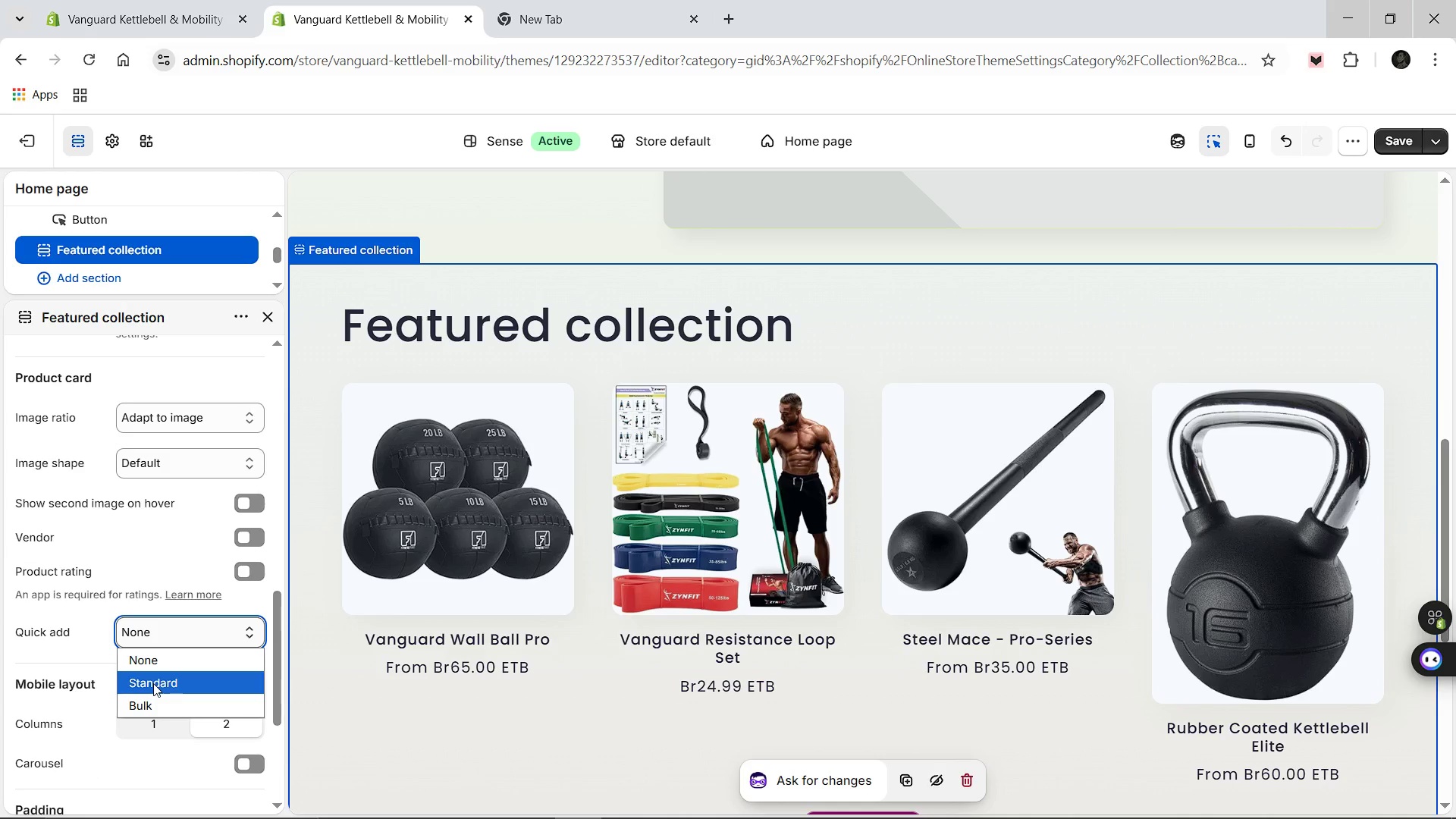 
left_click([153, 683])
 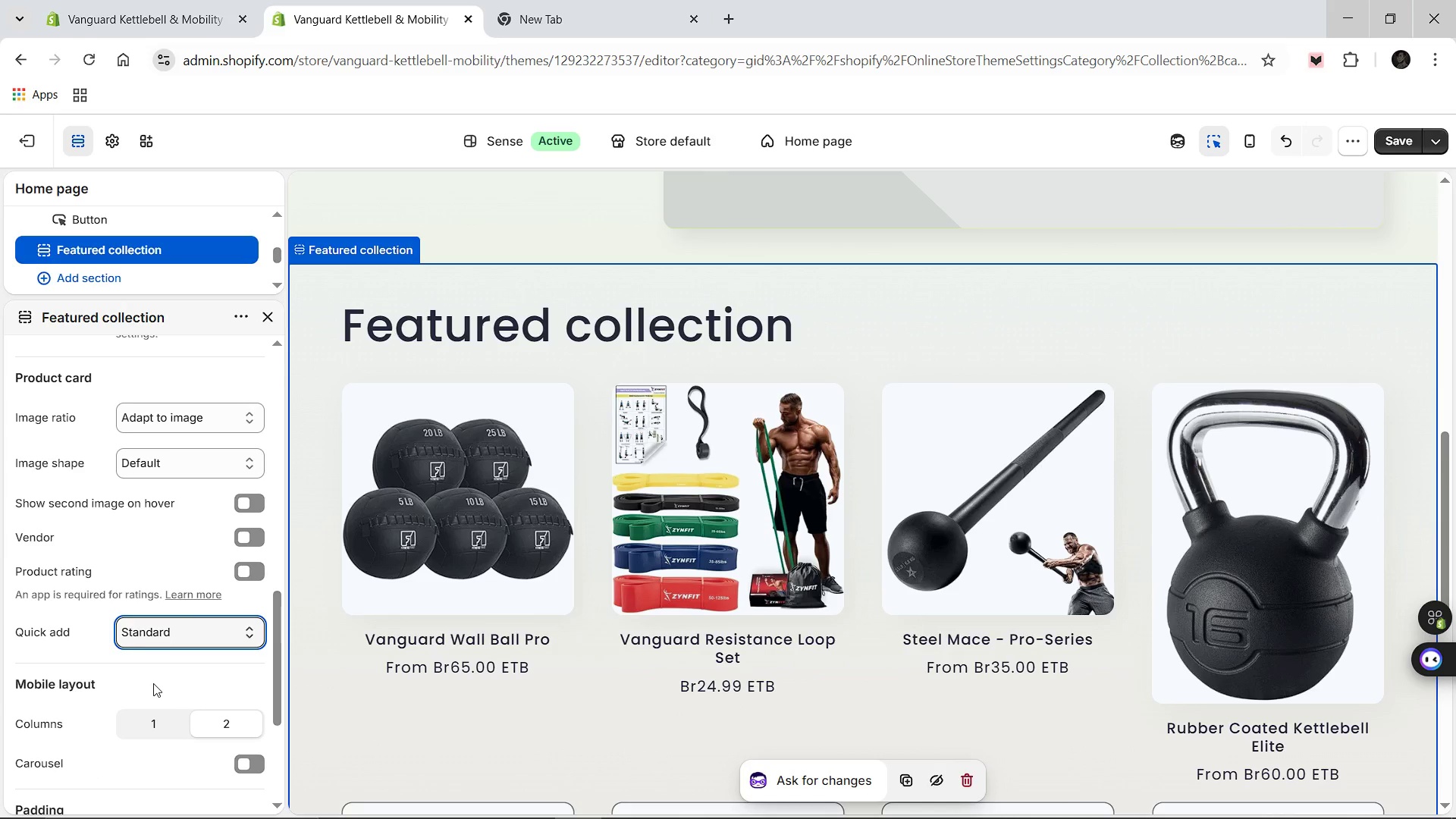 
scroll: coordinate [164, 670], scroll_direction: down, amount: 1.0
 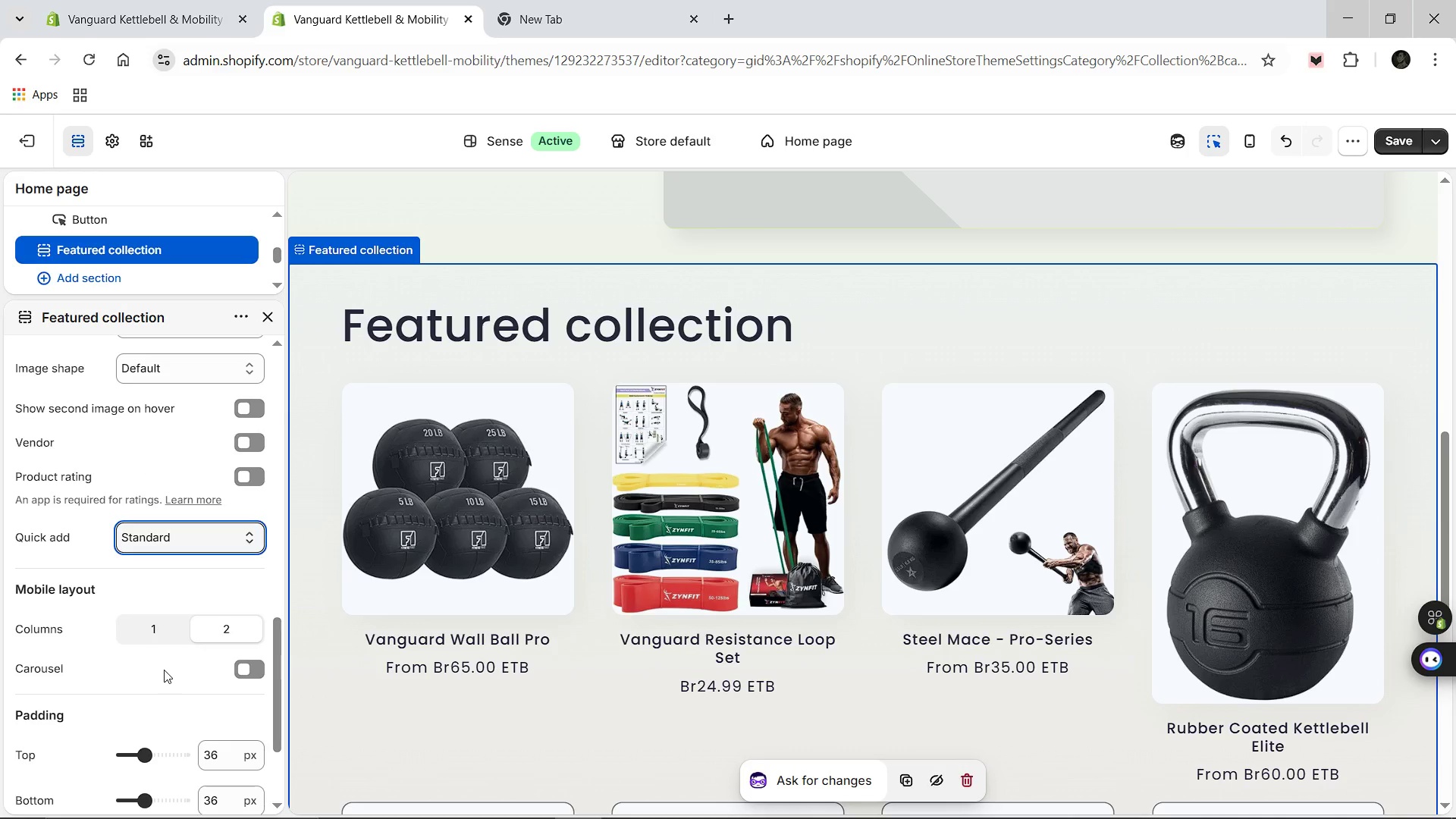 
wait(15.76)
 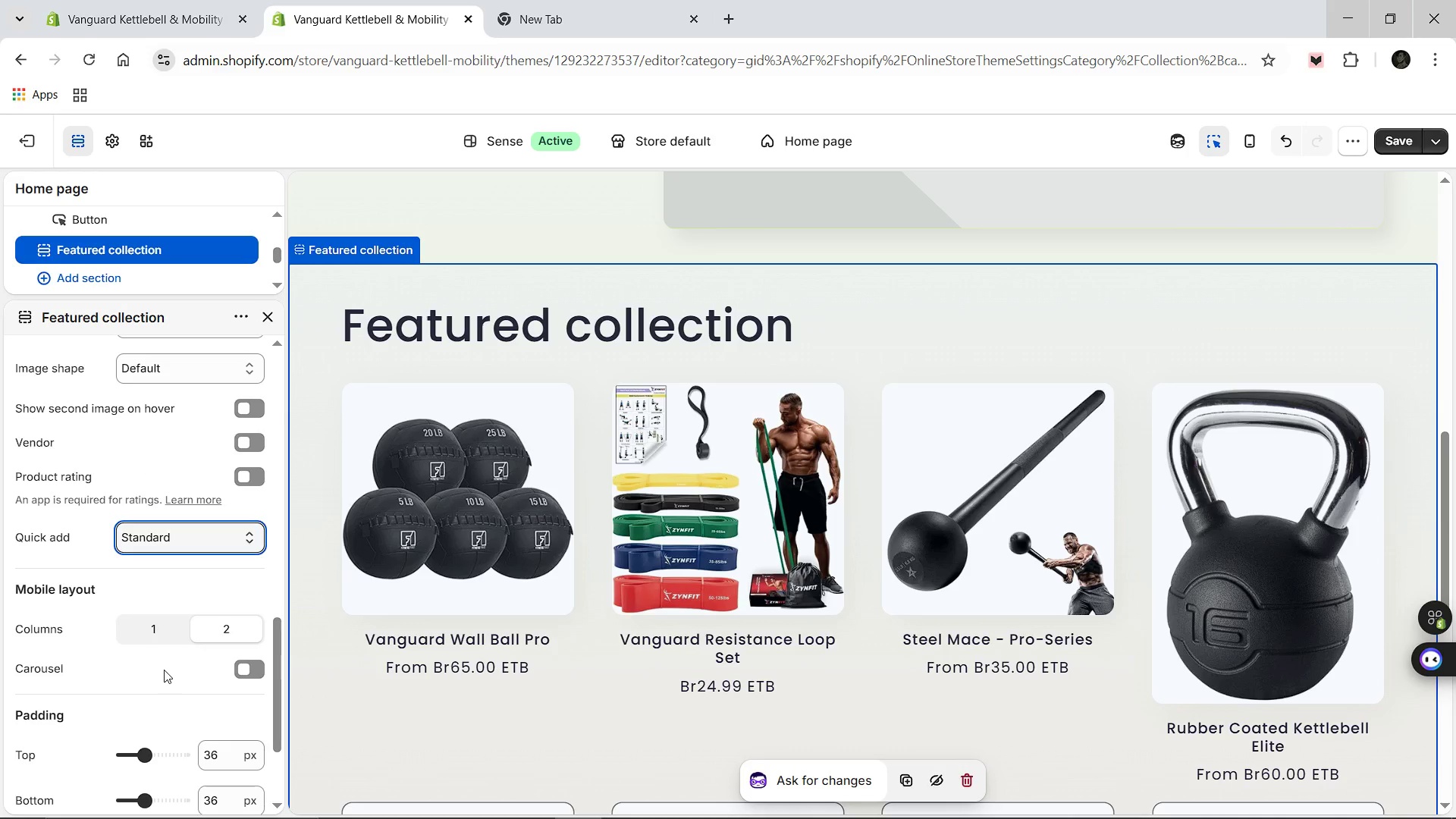 
left_click([714, 804])